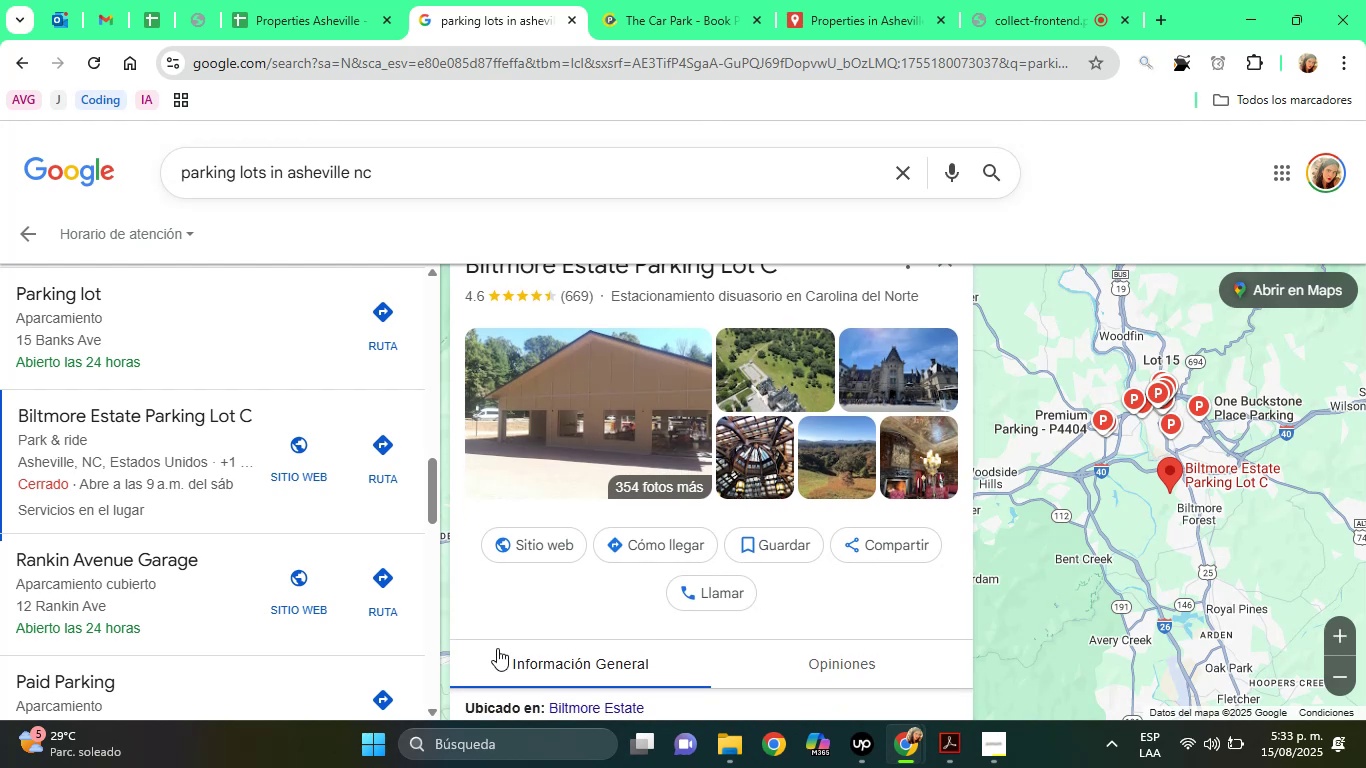 
key(ArrowDown)
 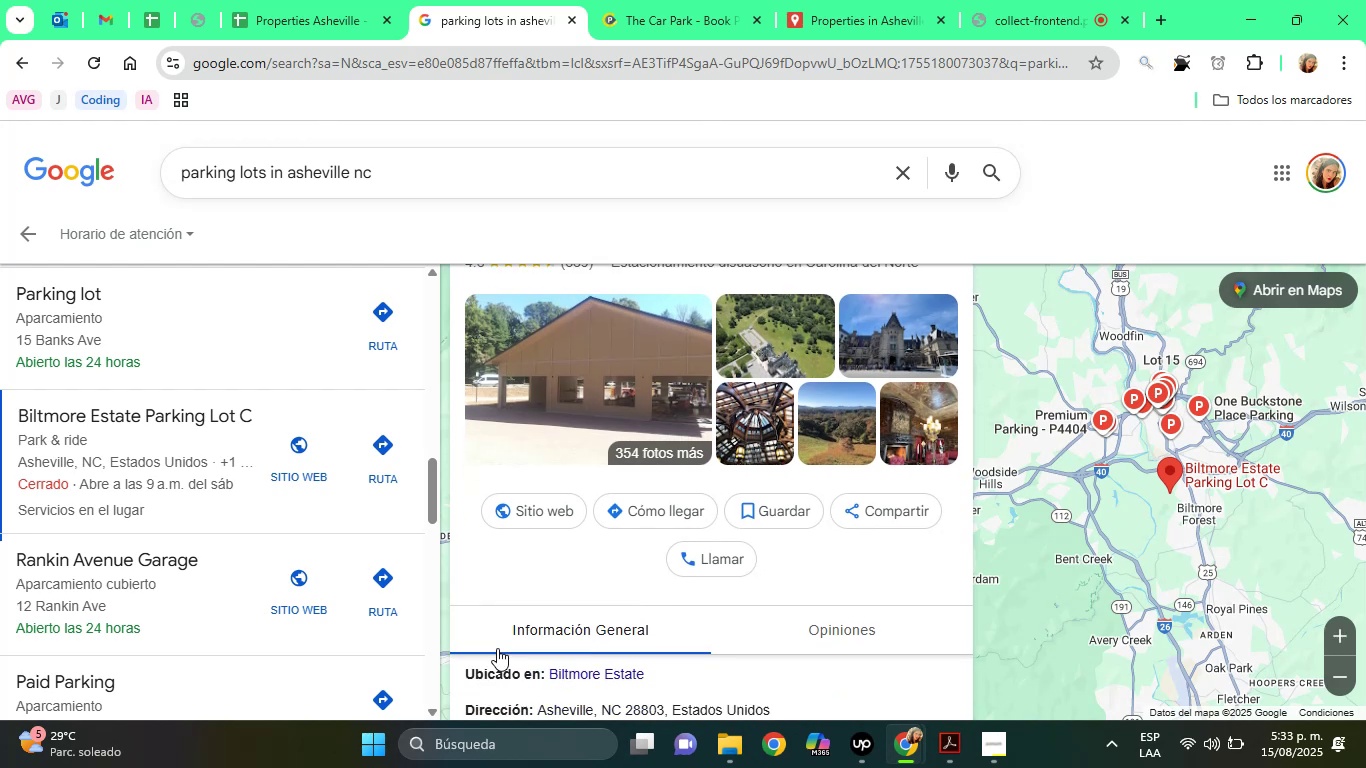 
key(ArrowDown)
 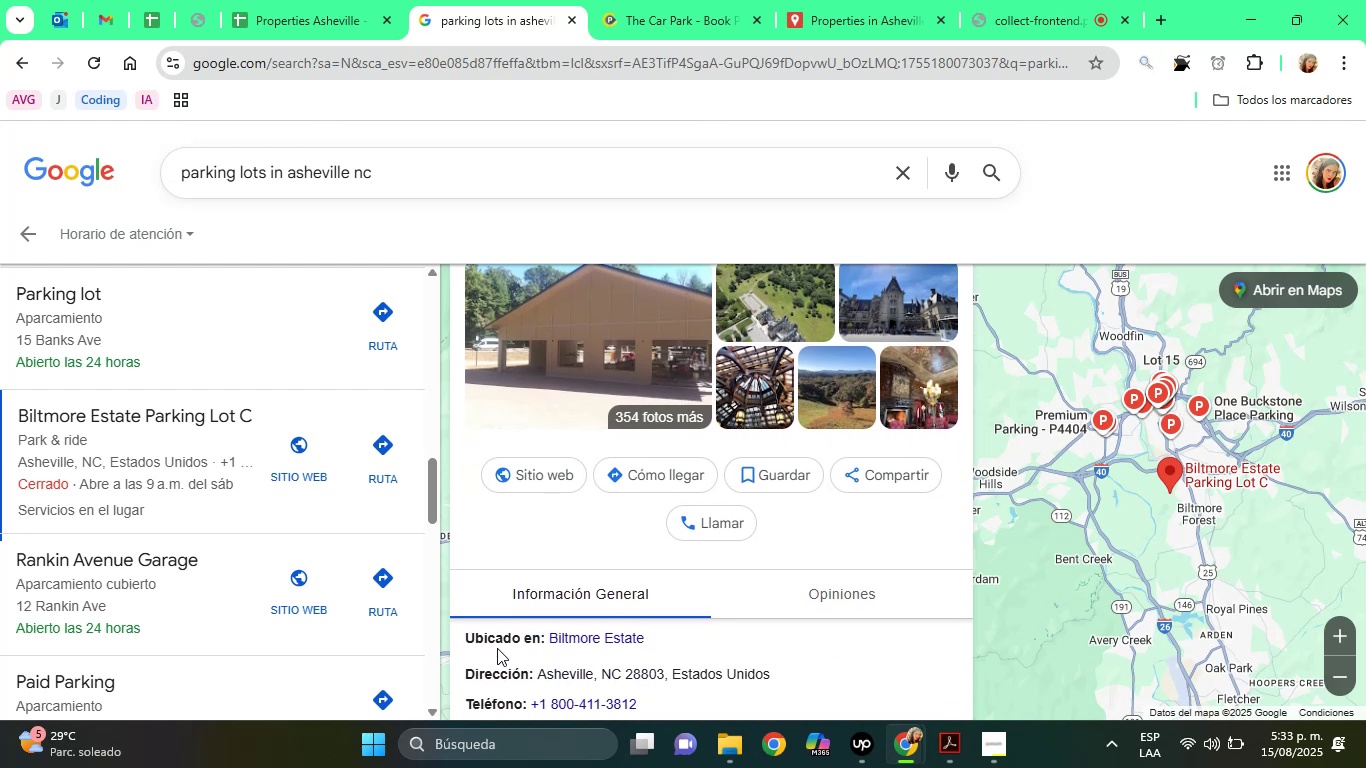 
key(ArrowDown)
 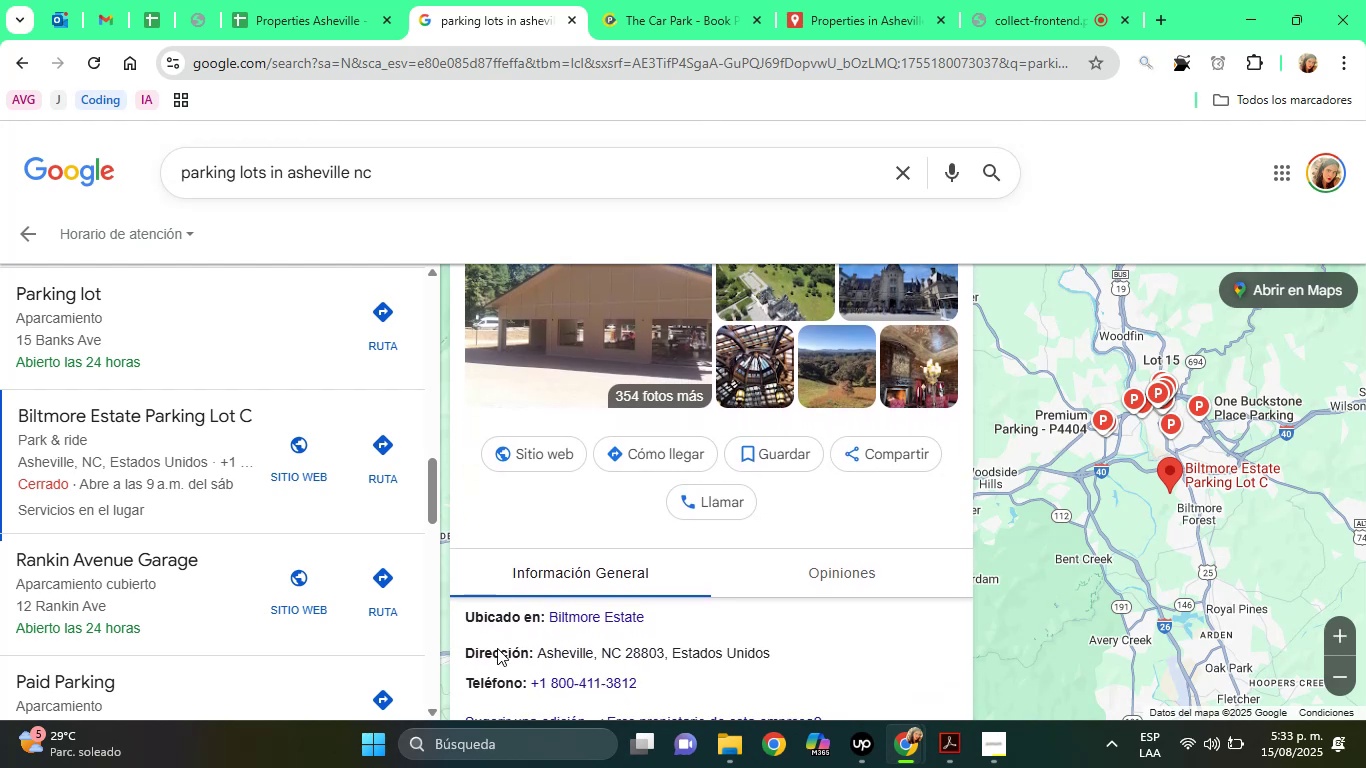 
key(ArrowDown)
 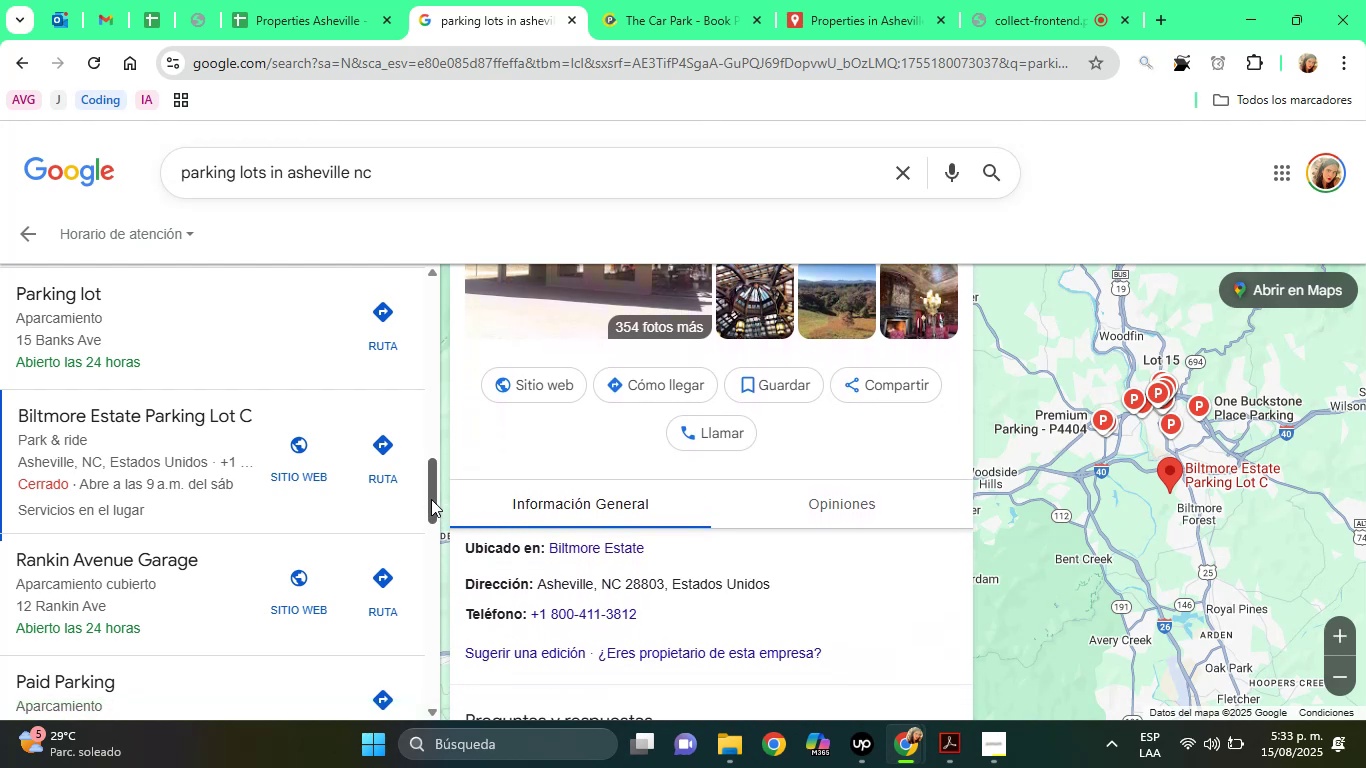 
left_click_drag(start_coordinate=[430, 494], to_coordinate=[428, 516])
 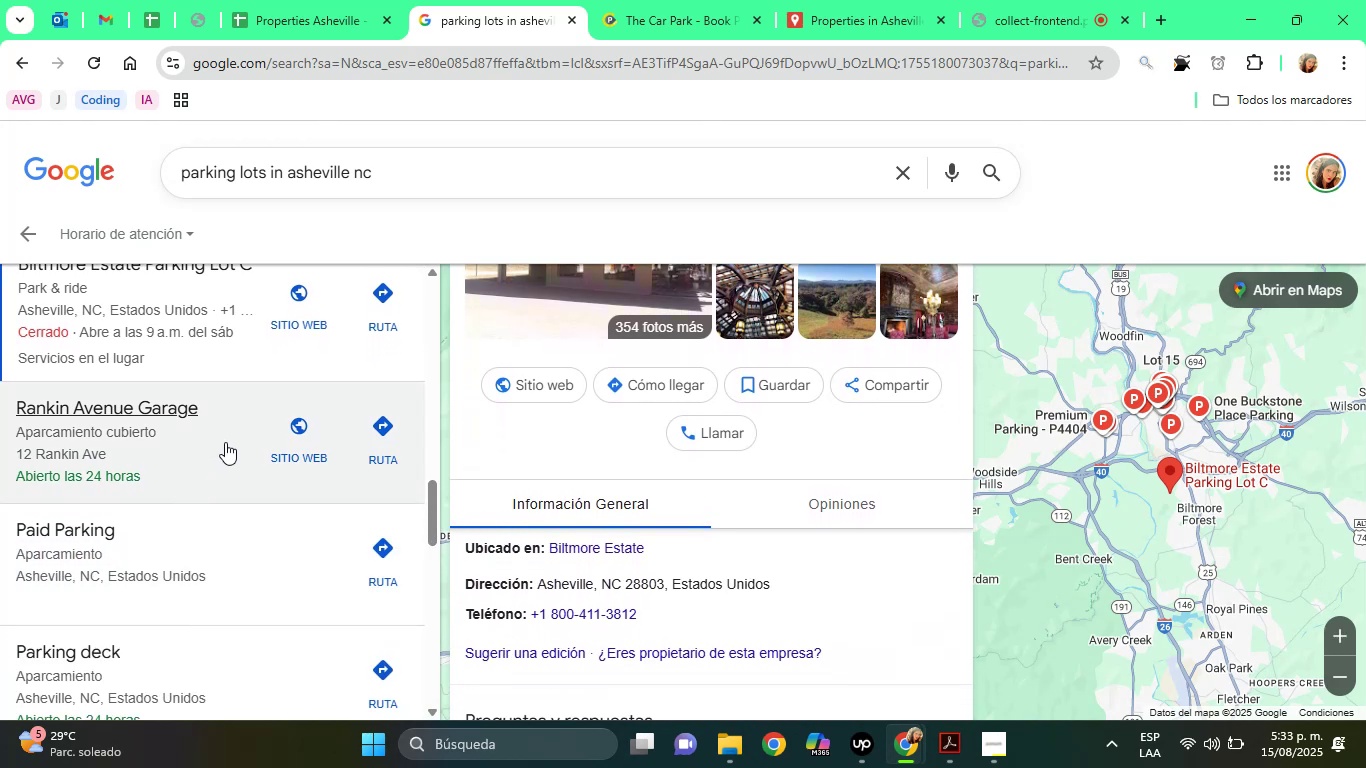 
left_click([225, 442])
 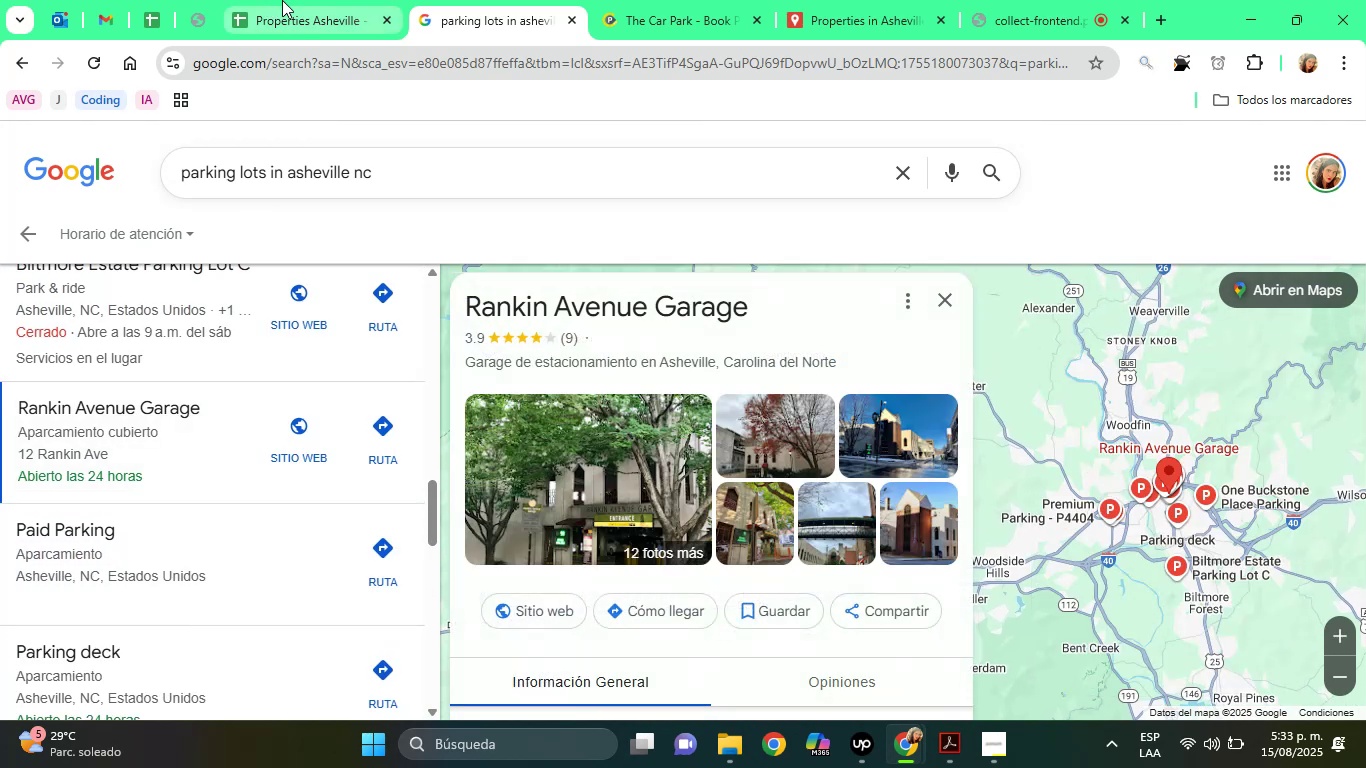 
left_click([282, 0])
 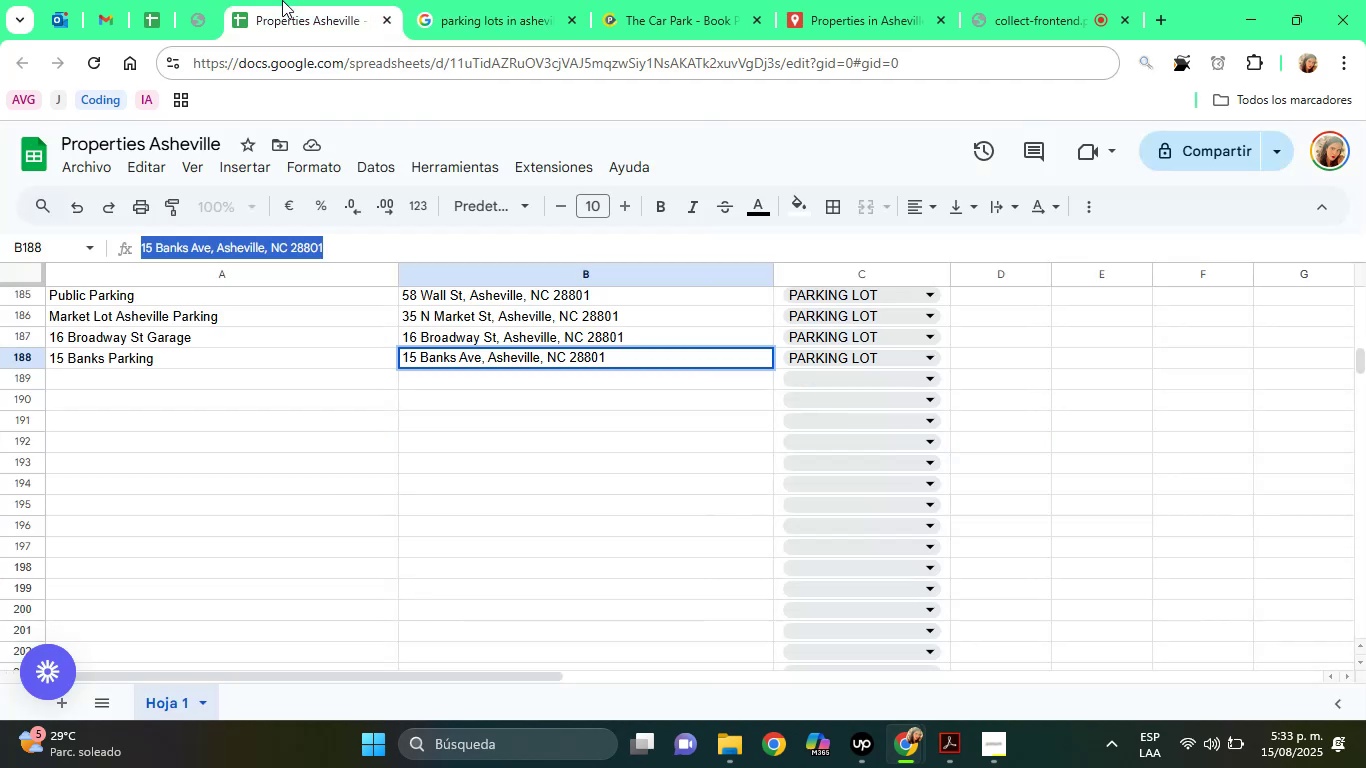 
left_click([282, 0])
 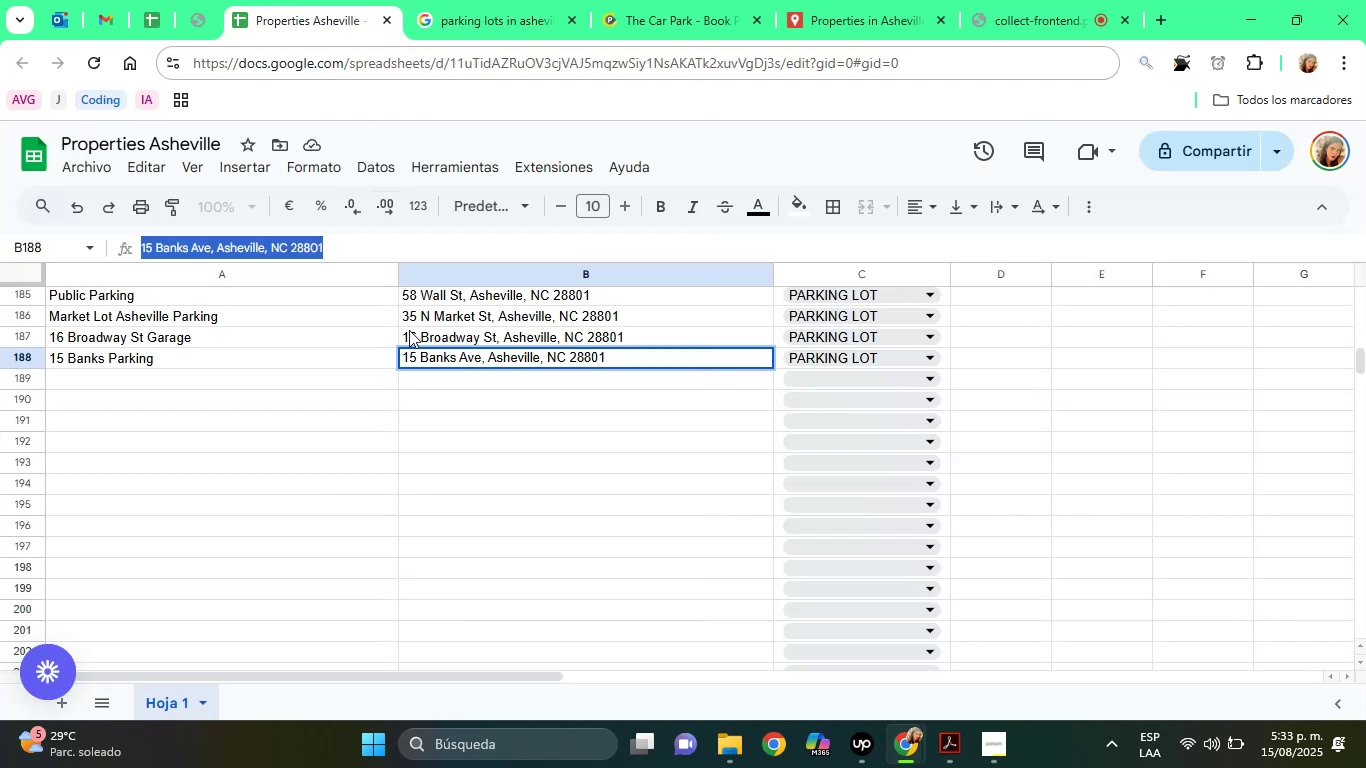 
left_click([409, 330])
 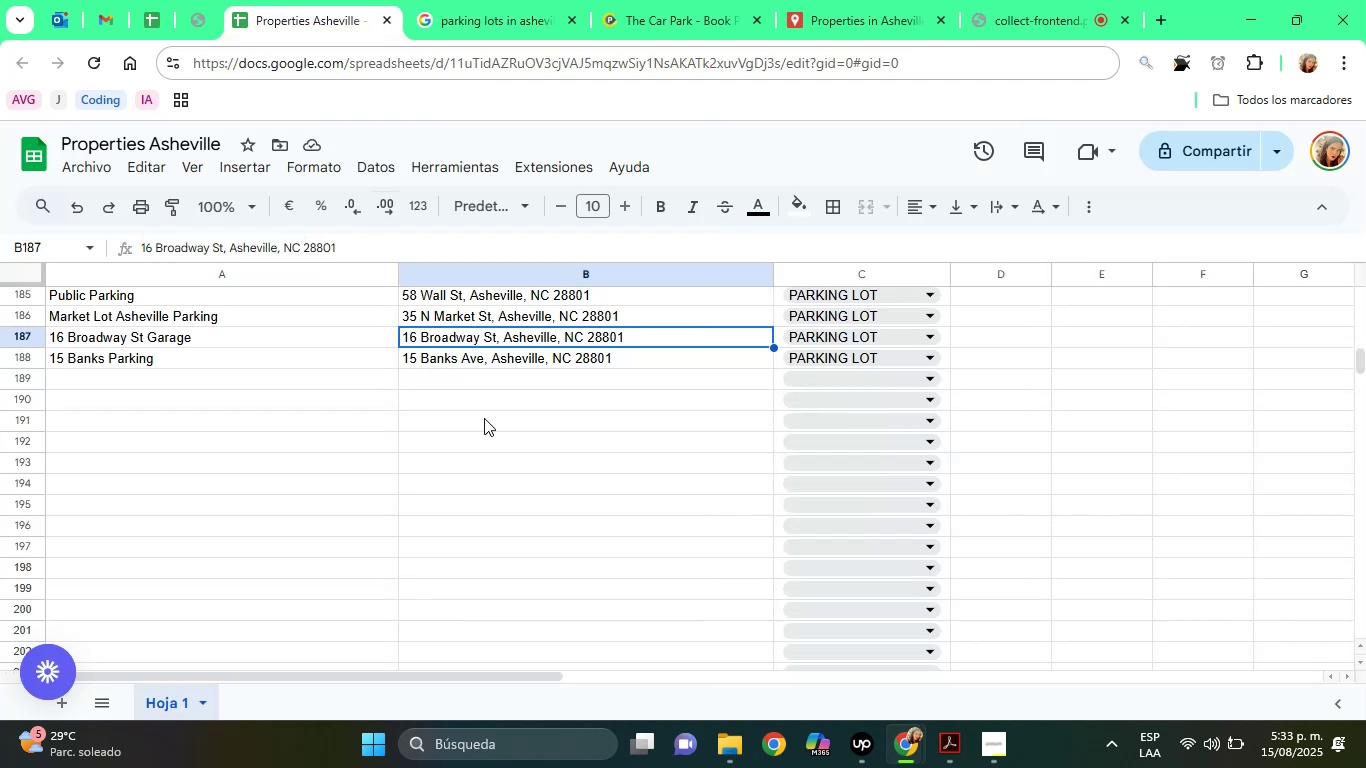 
left_click([484, 418])
 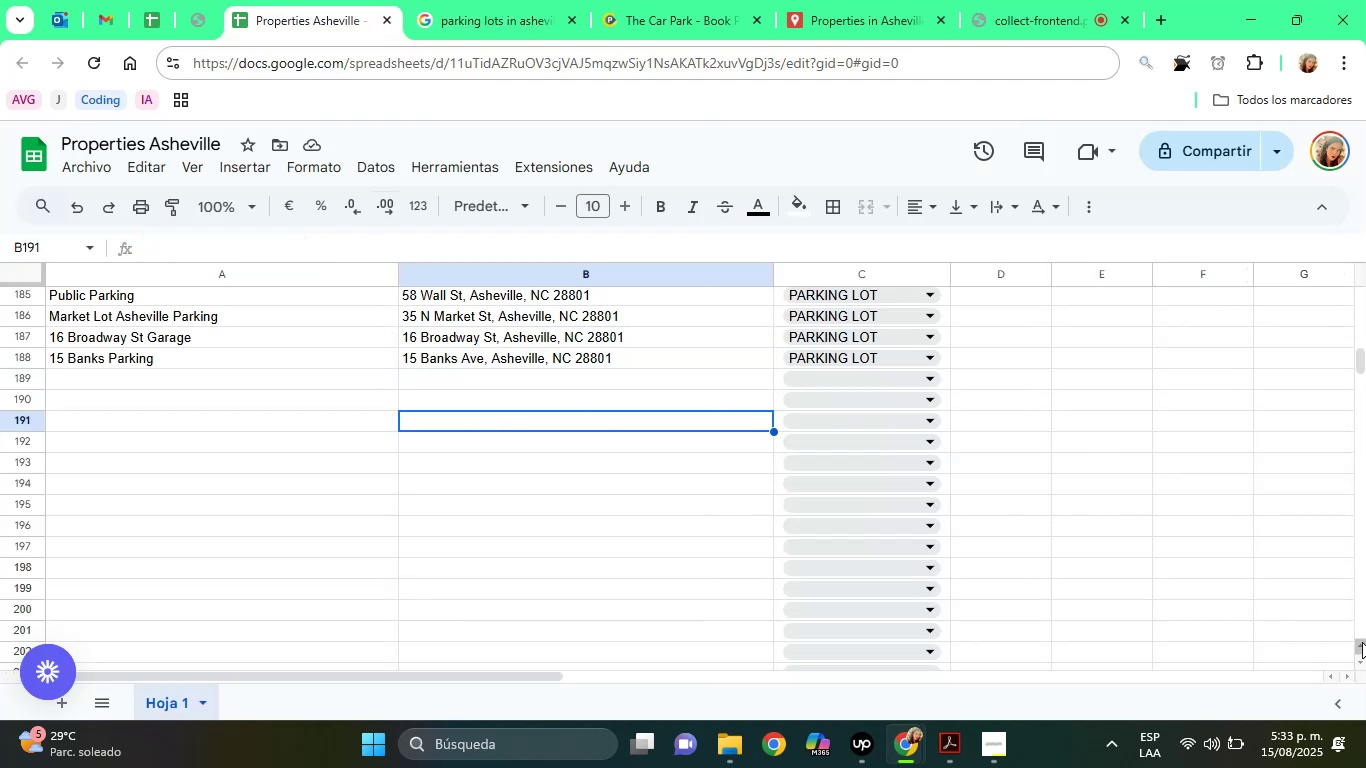 
left_click([1362, 642])
 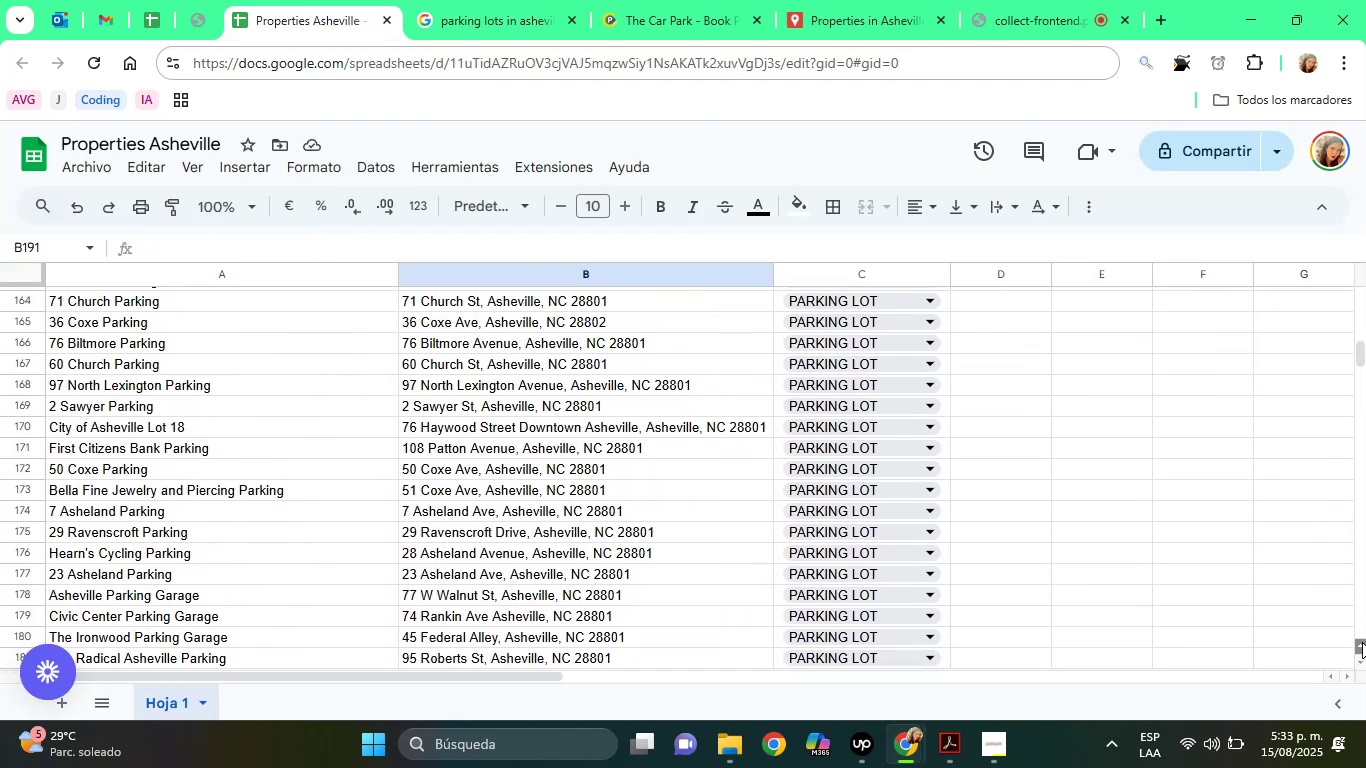 
left_click([1362, 642])
 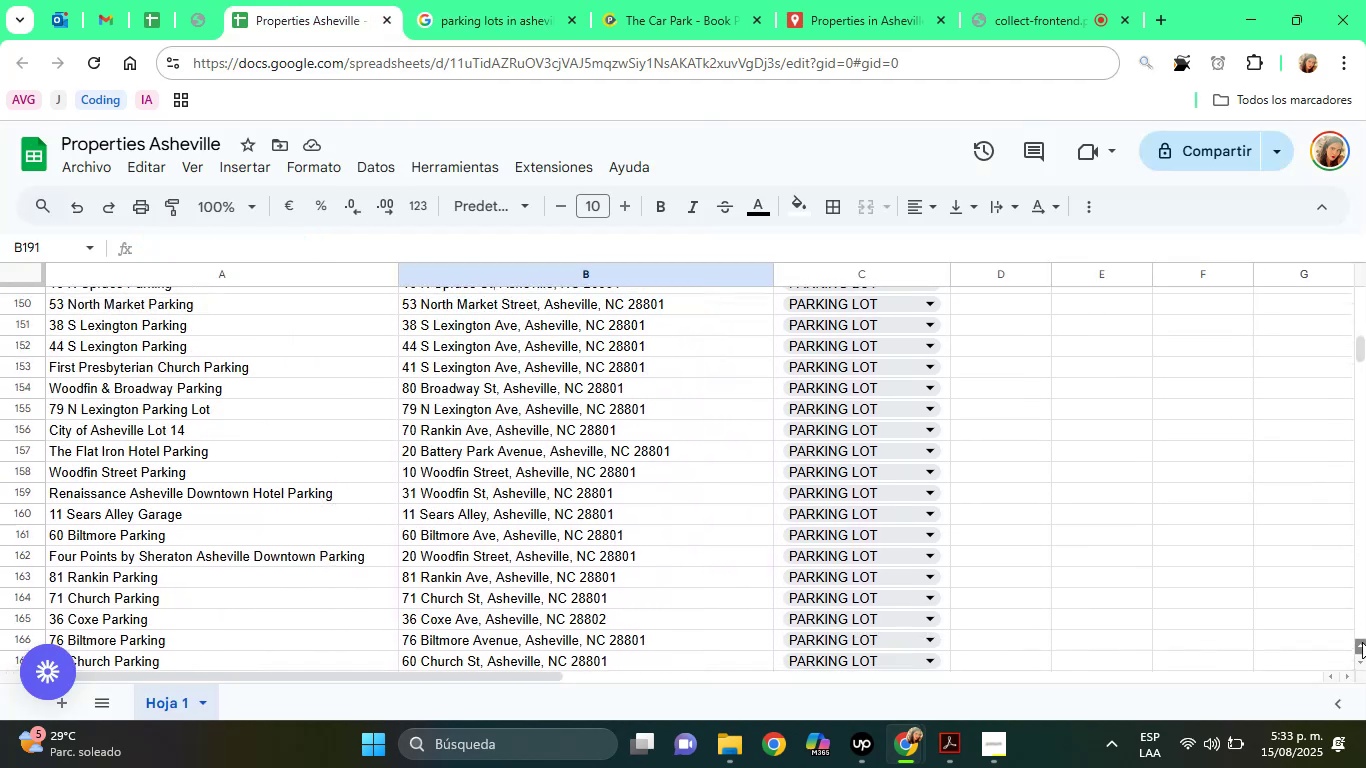 
left_click([1362, 642])
 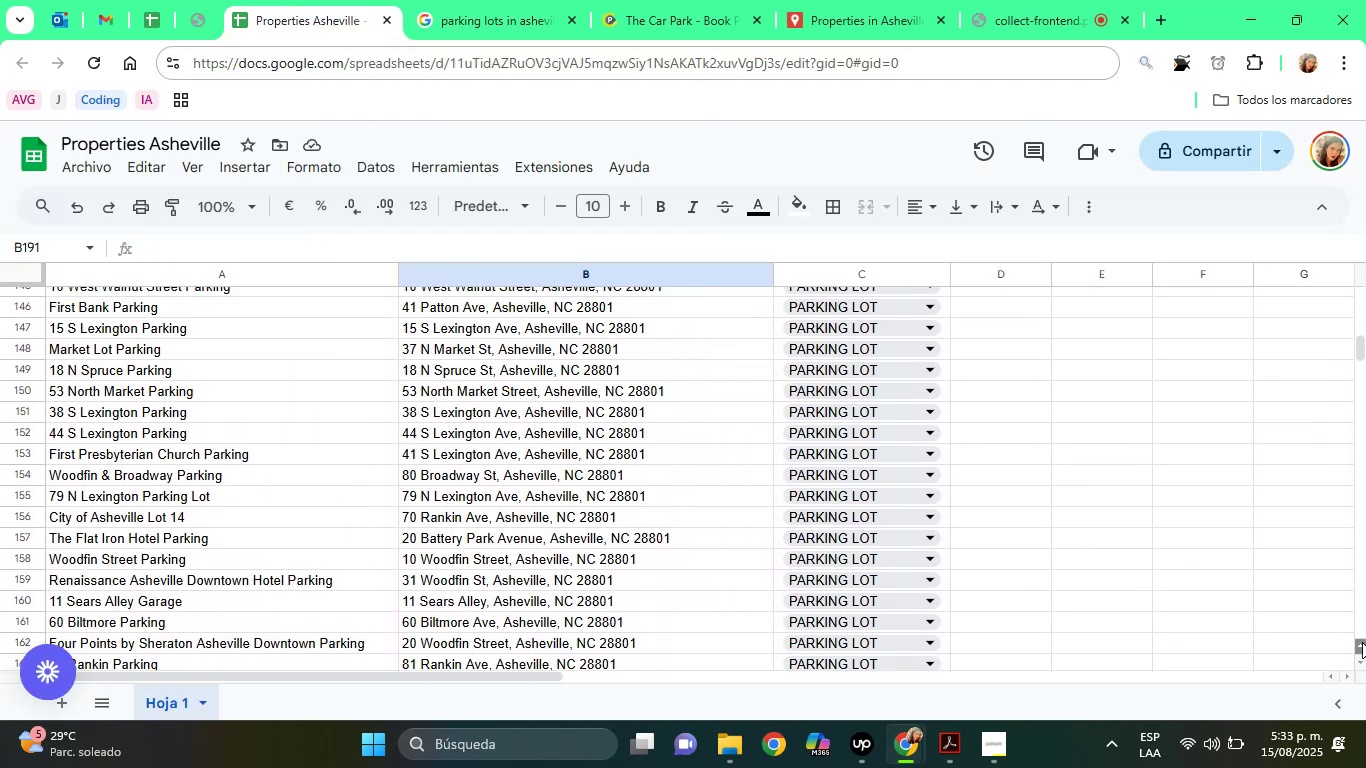 
double_click([1362, 642])
 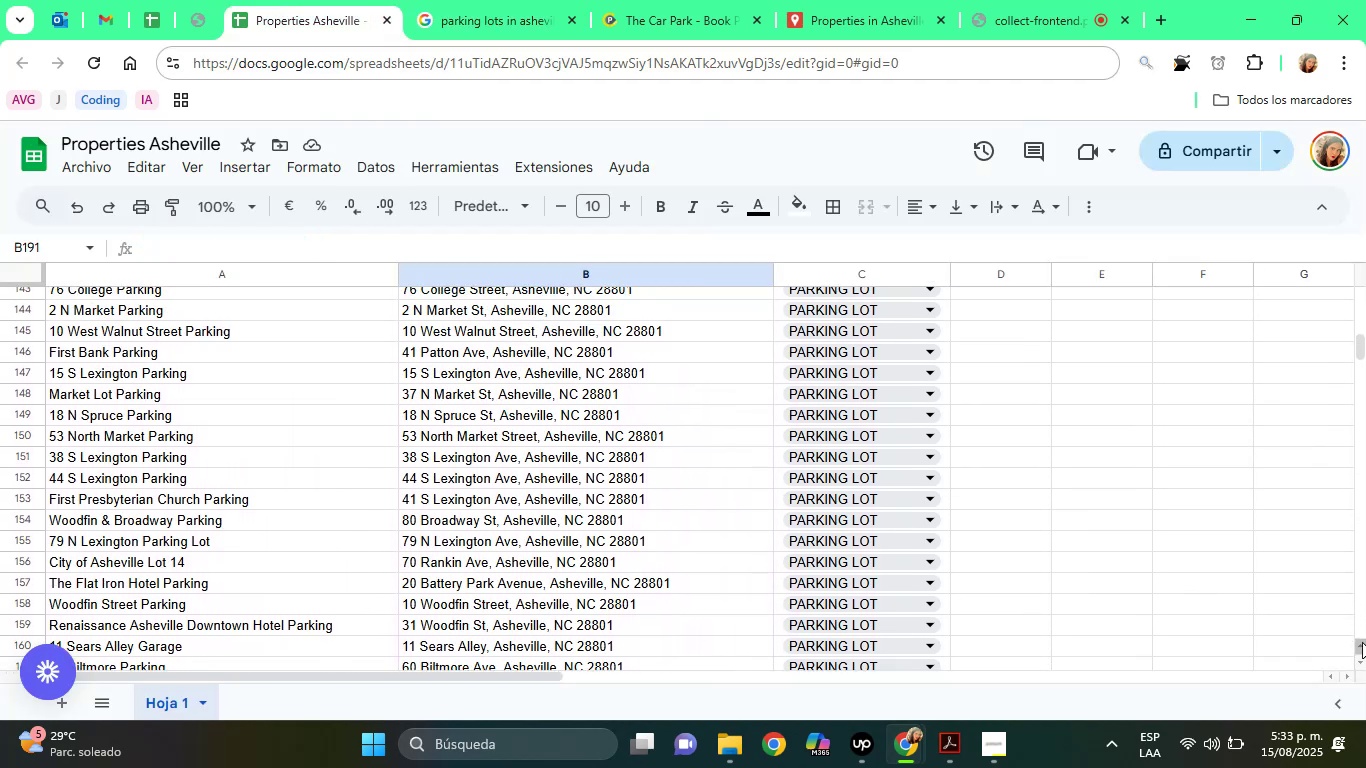 
triple_click([1362, 642])
 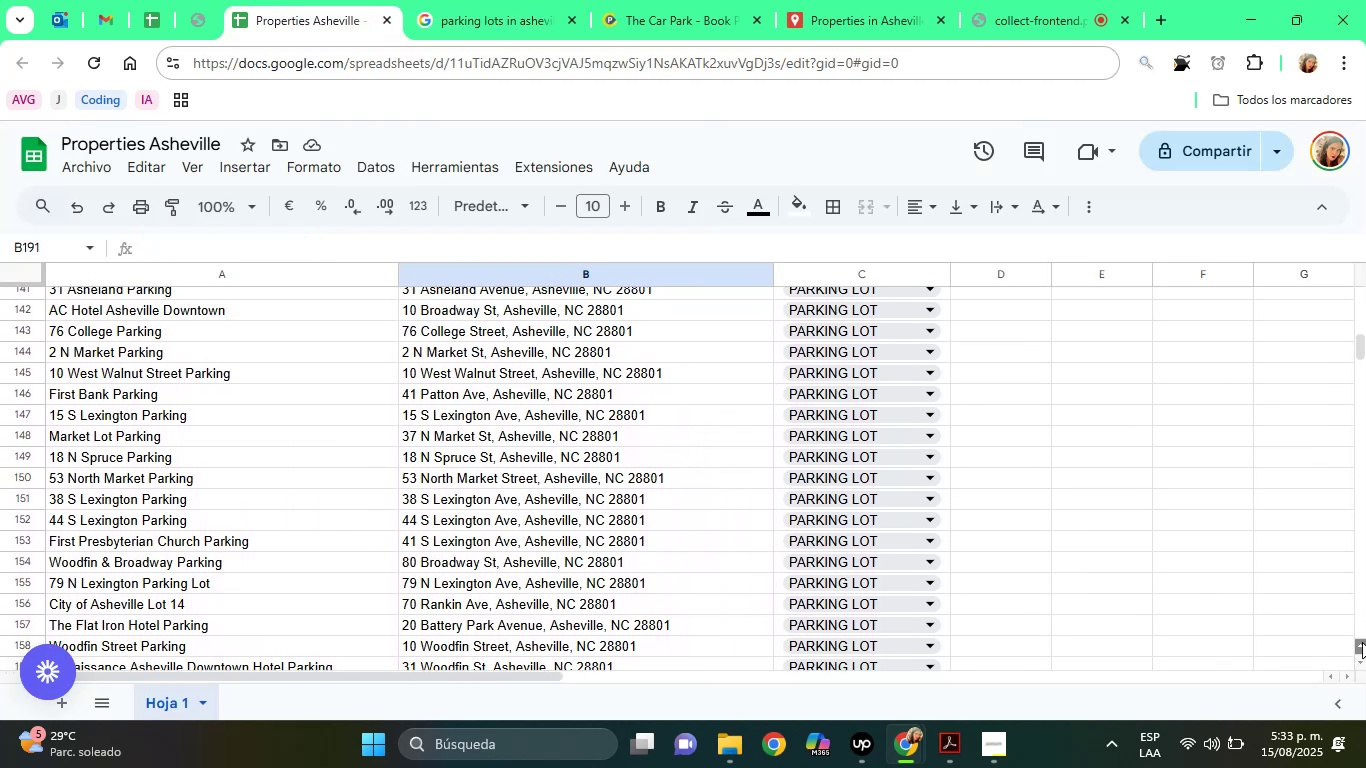 
triple_click([1362, 642])
 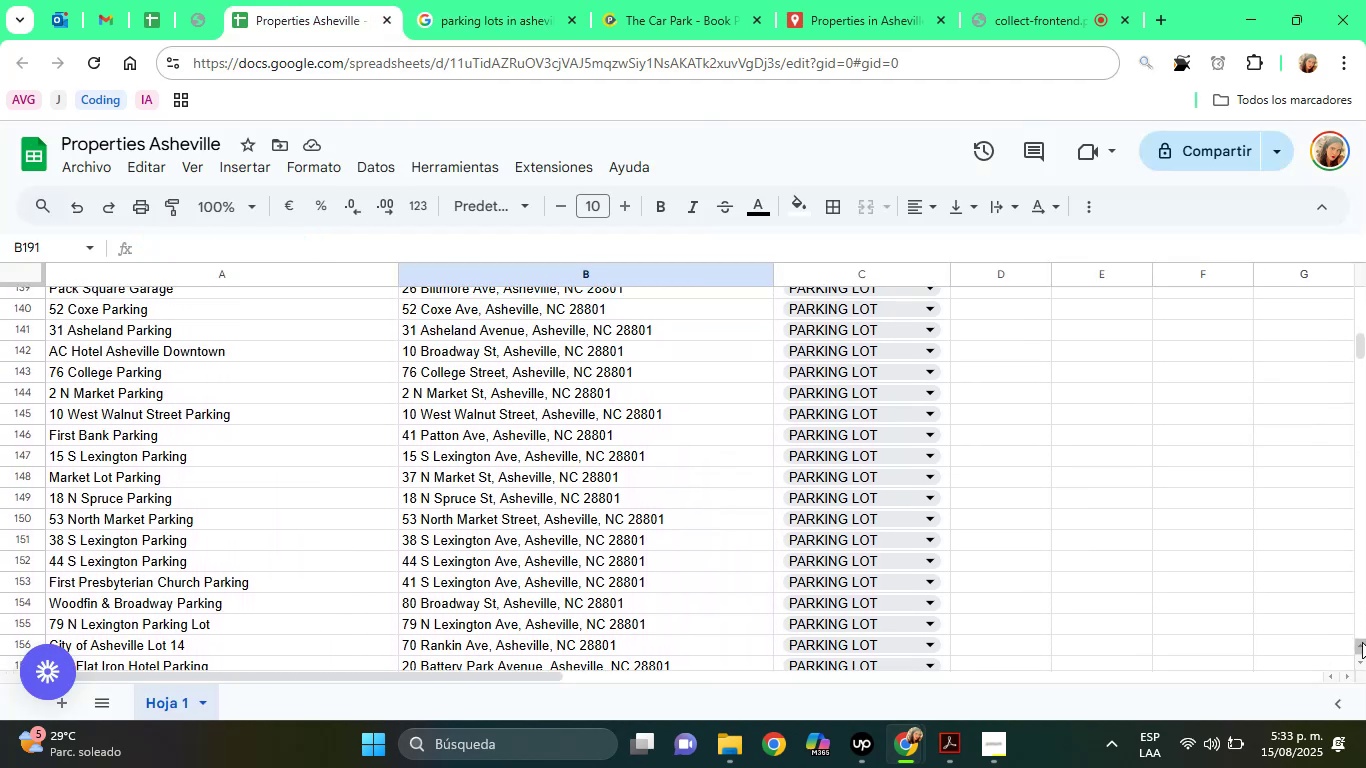 
triple_click([1362, 642])
 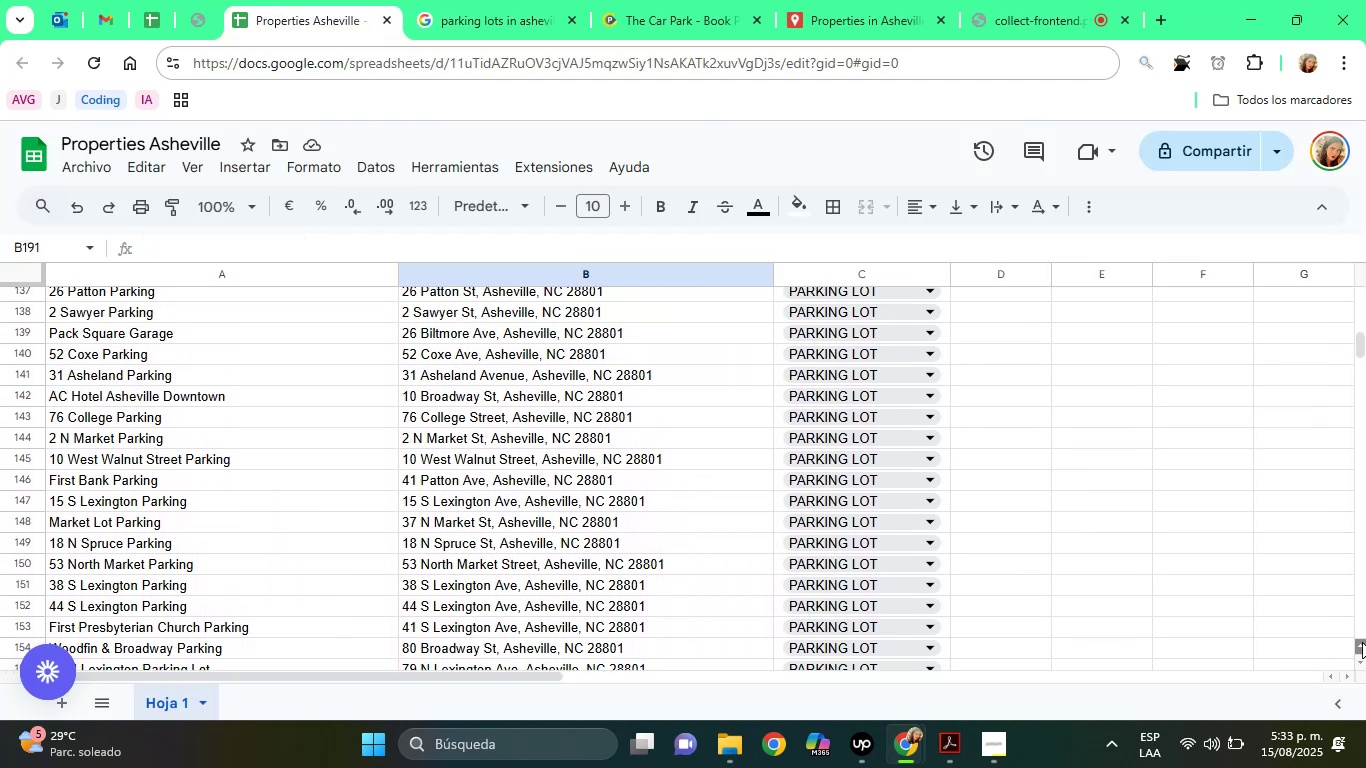 
triple_click([1362, 642])
 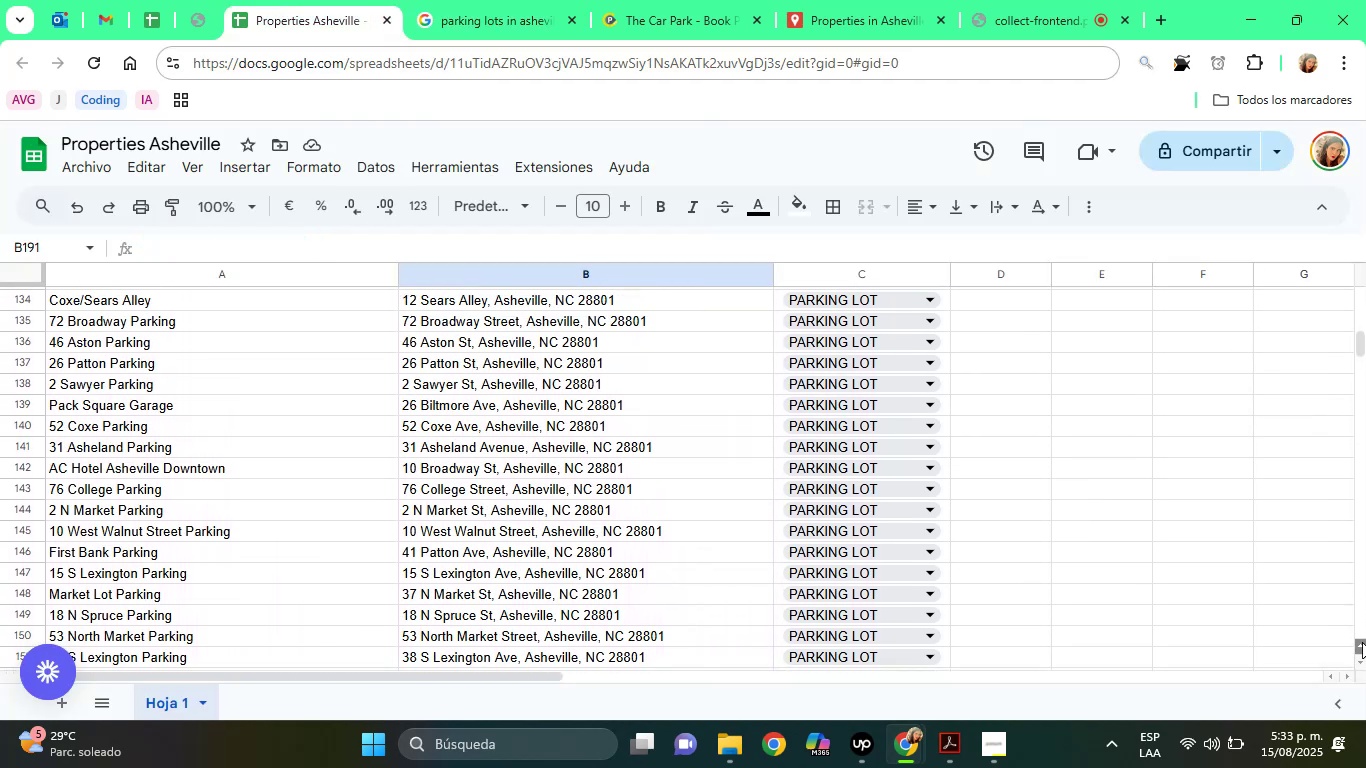 
triple_click([1362, 642])
 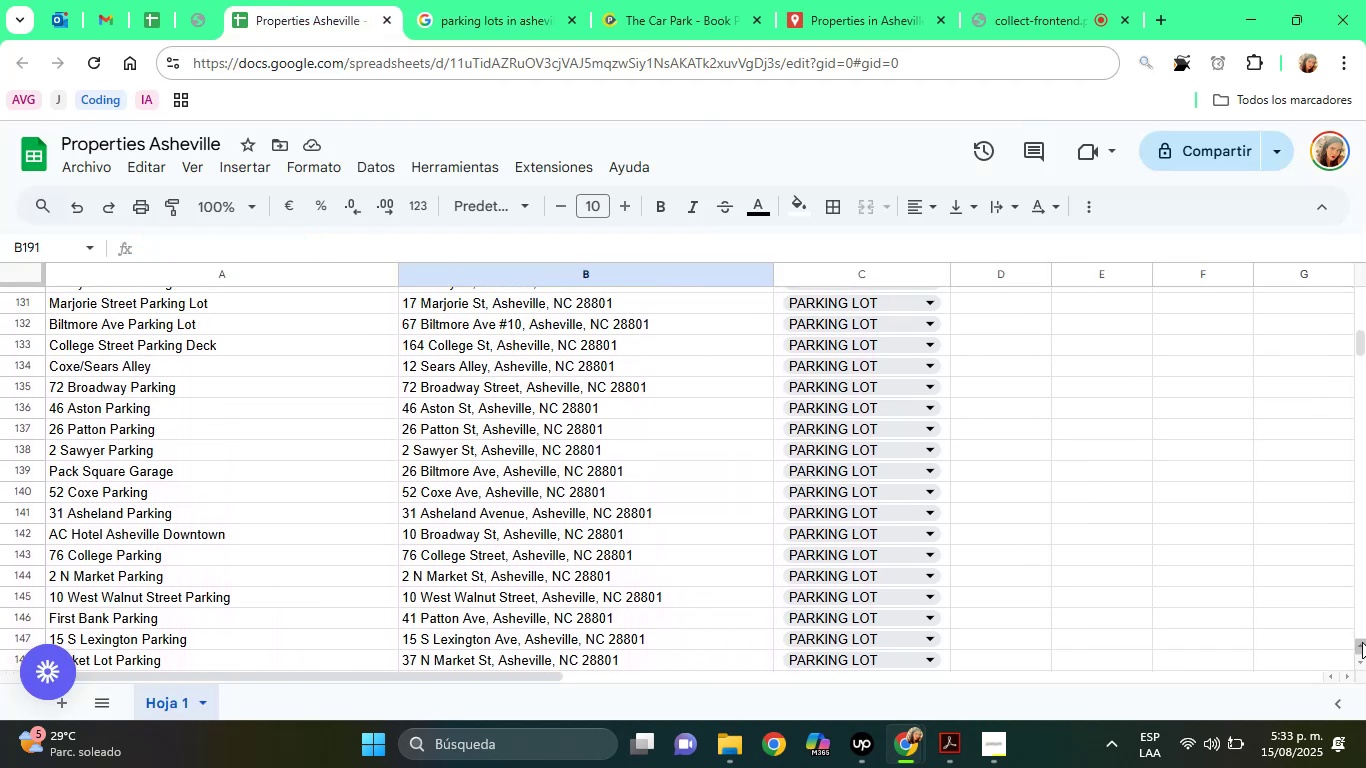 
triple_click([1362, 642])
 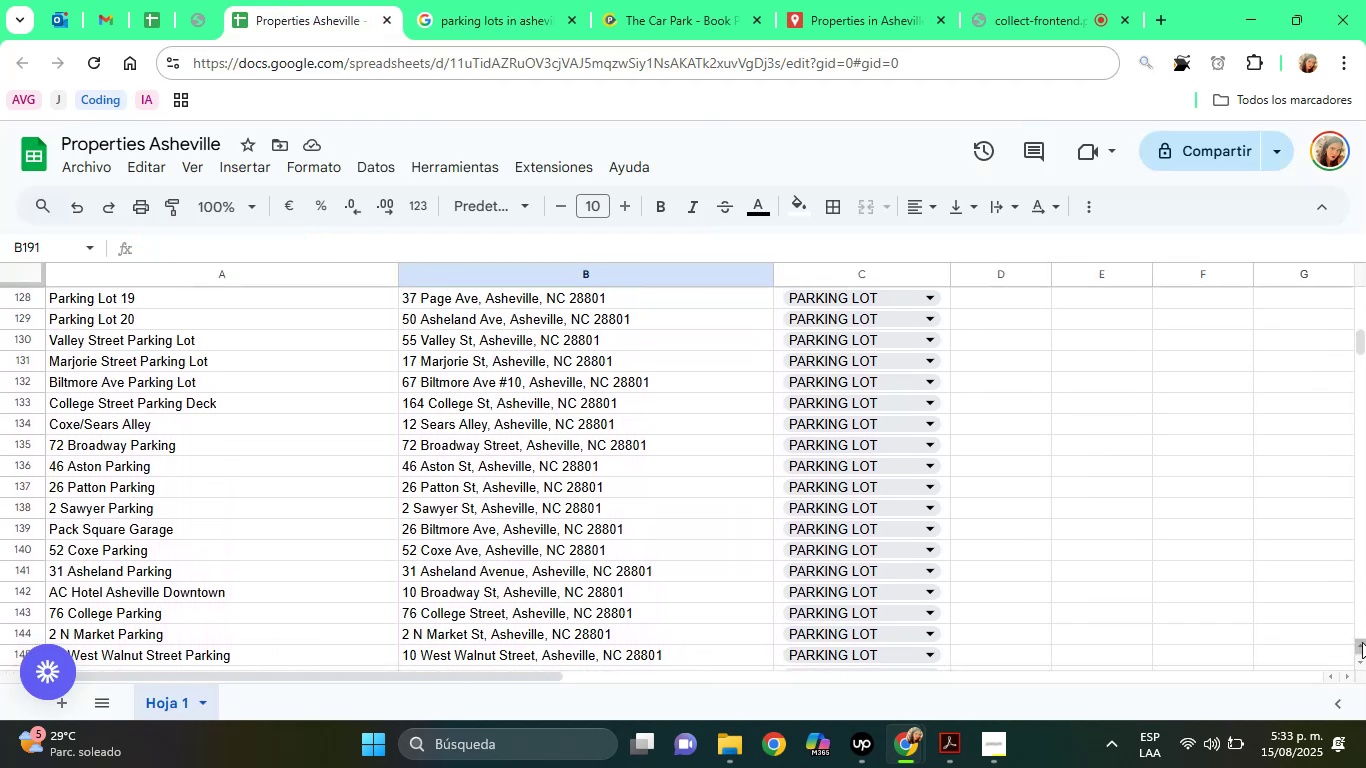 
triple_click([1362, 642])
 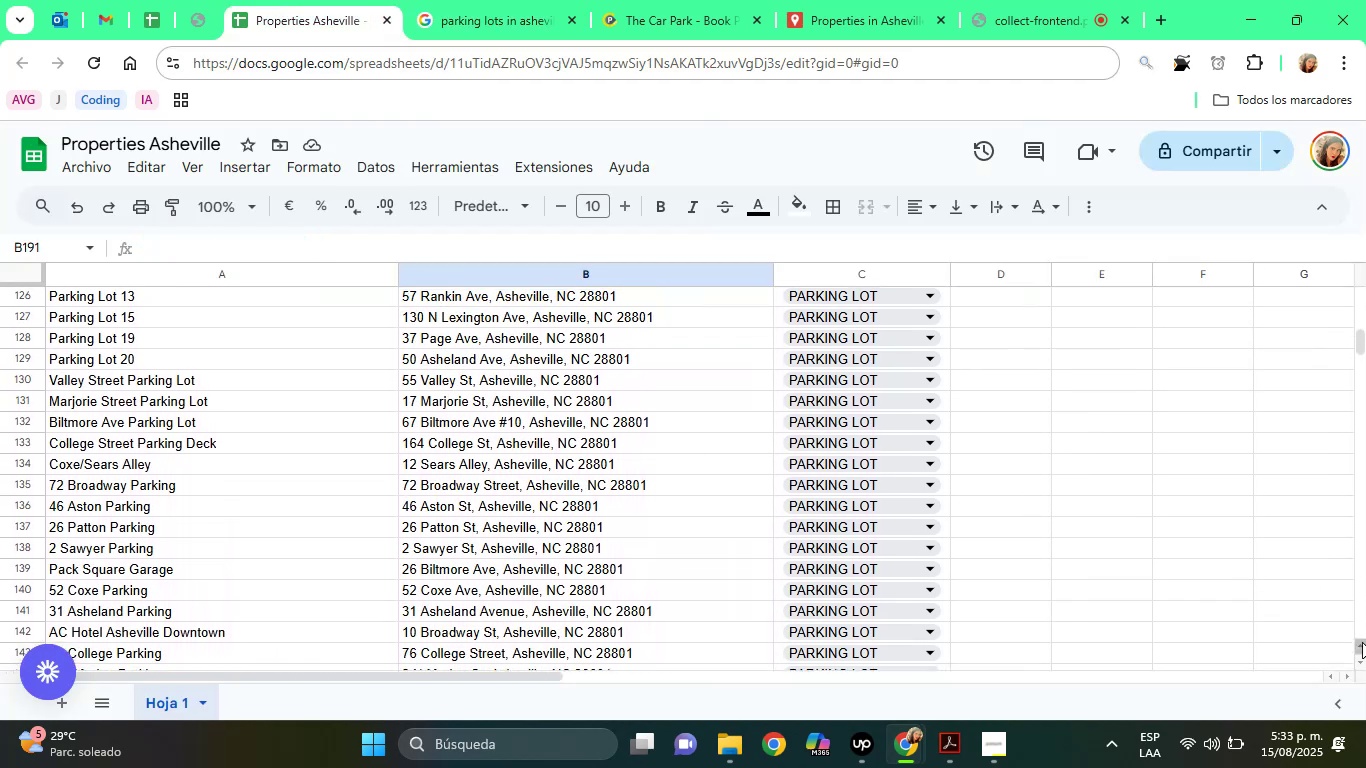 
triple_click([1362, 642])
 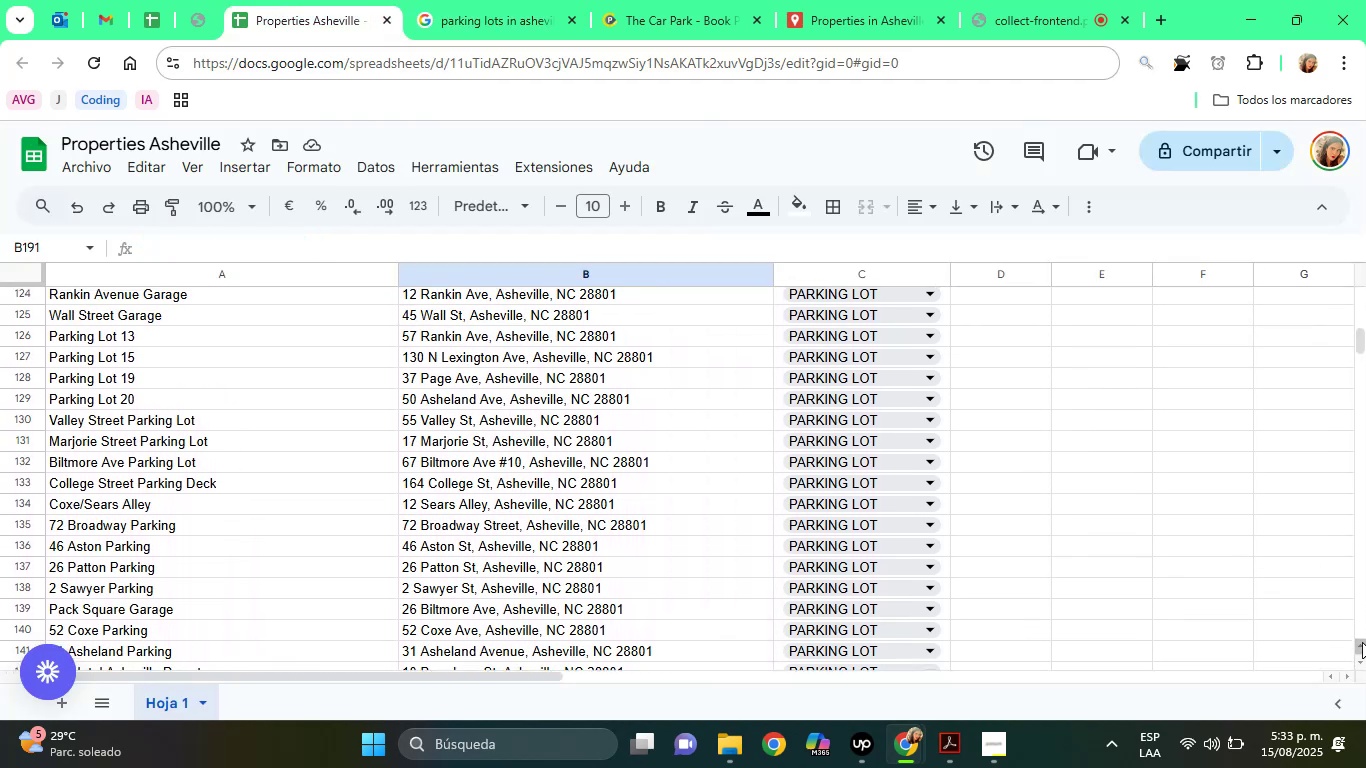 
triple_click([1362, 642])
 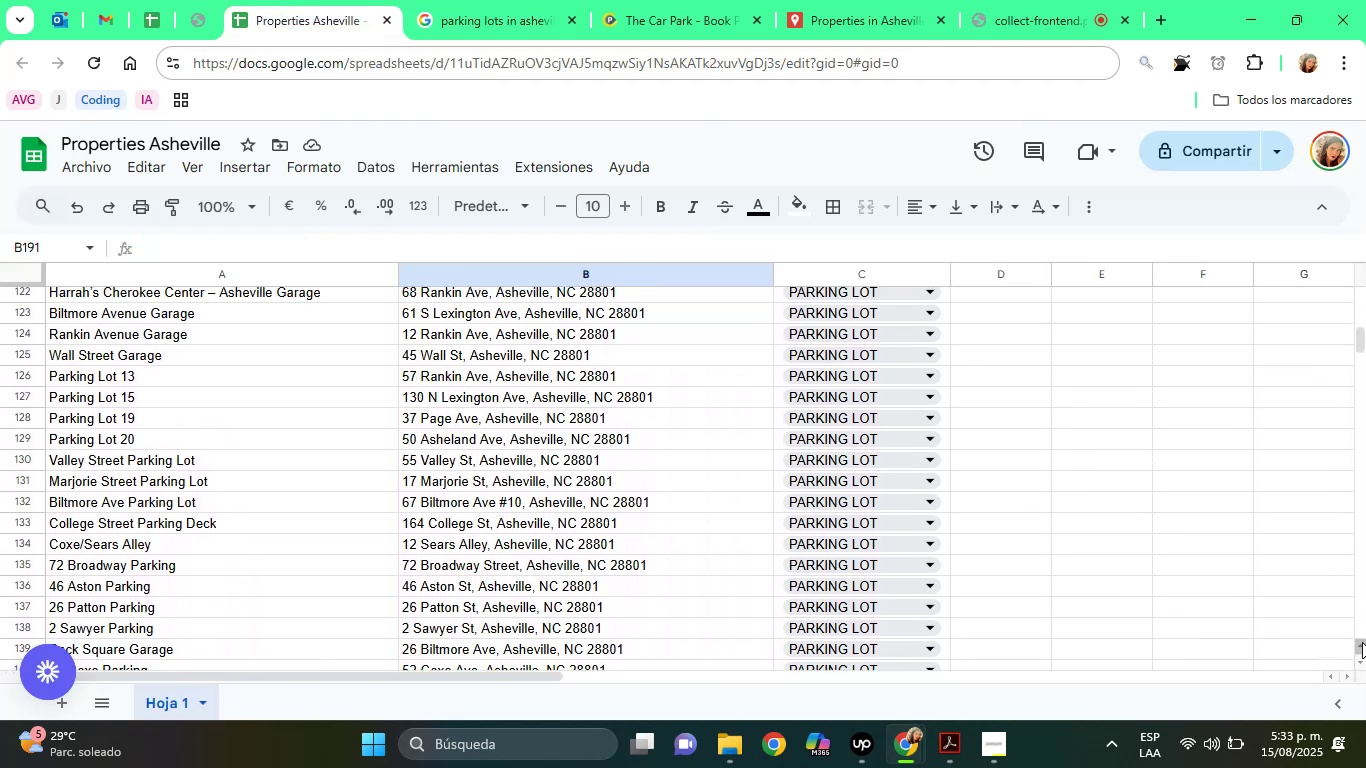 
triple_click([1362, 642])
 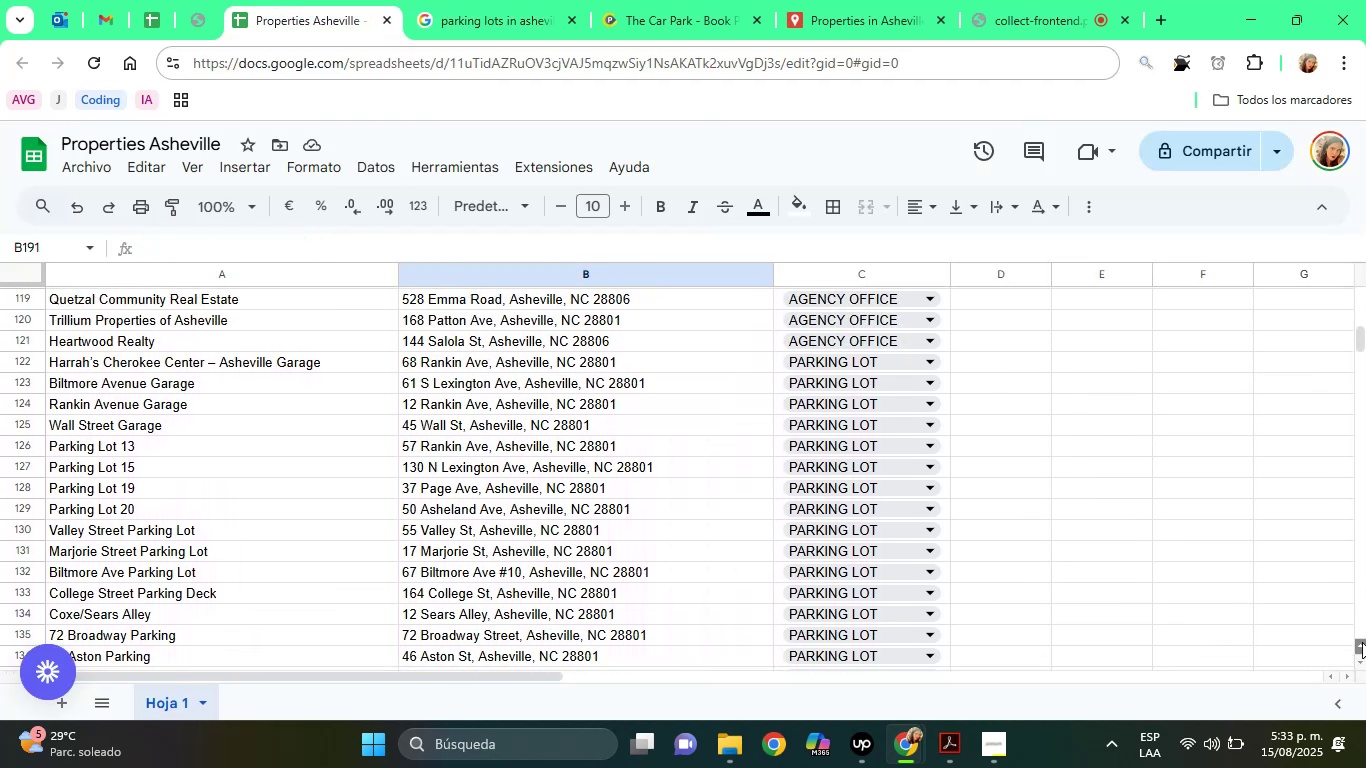 
triple_click([1362, 642])
 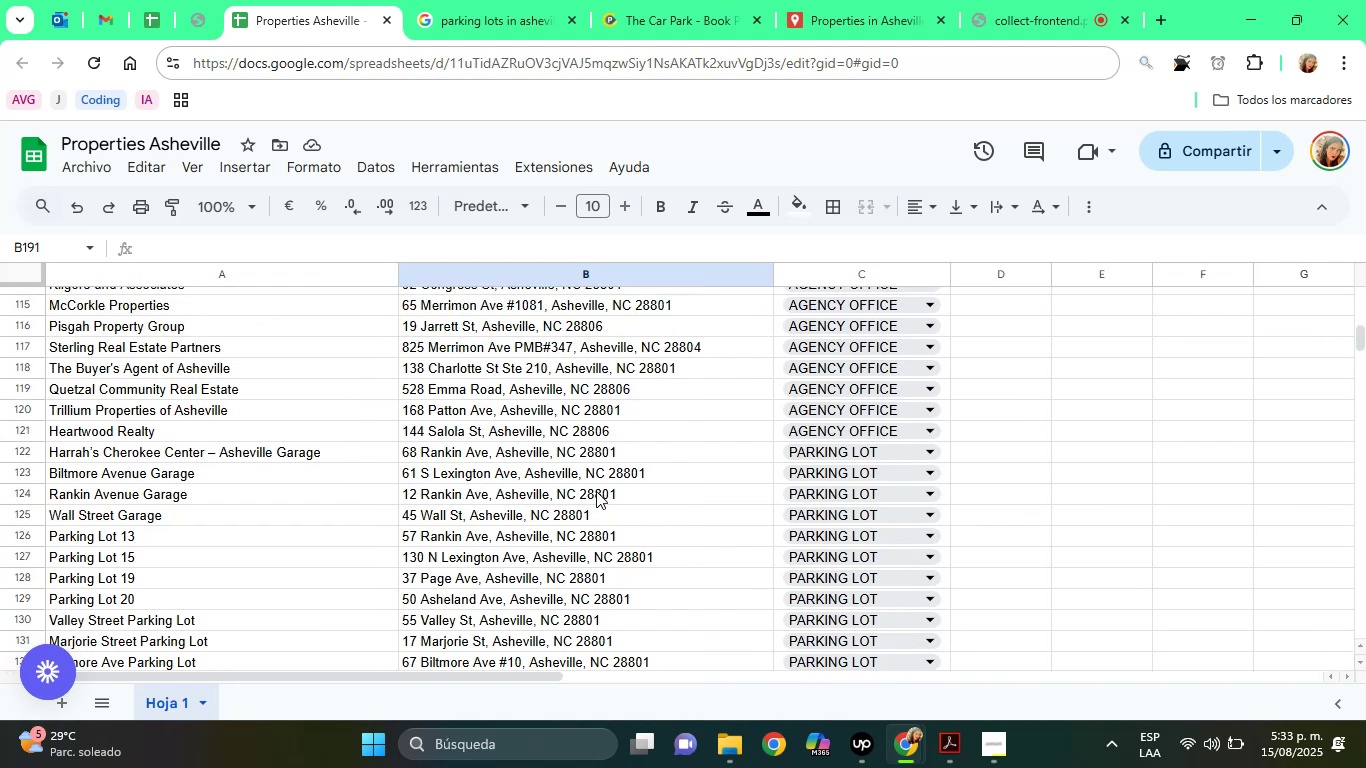 
left_click([634, 450])
 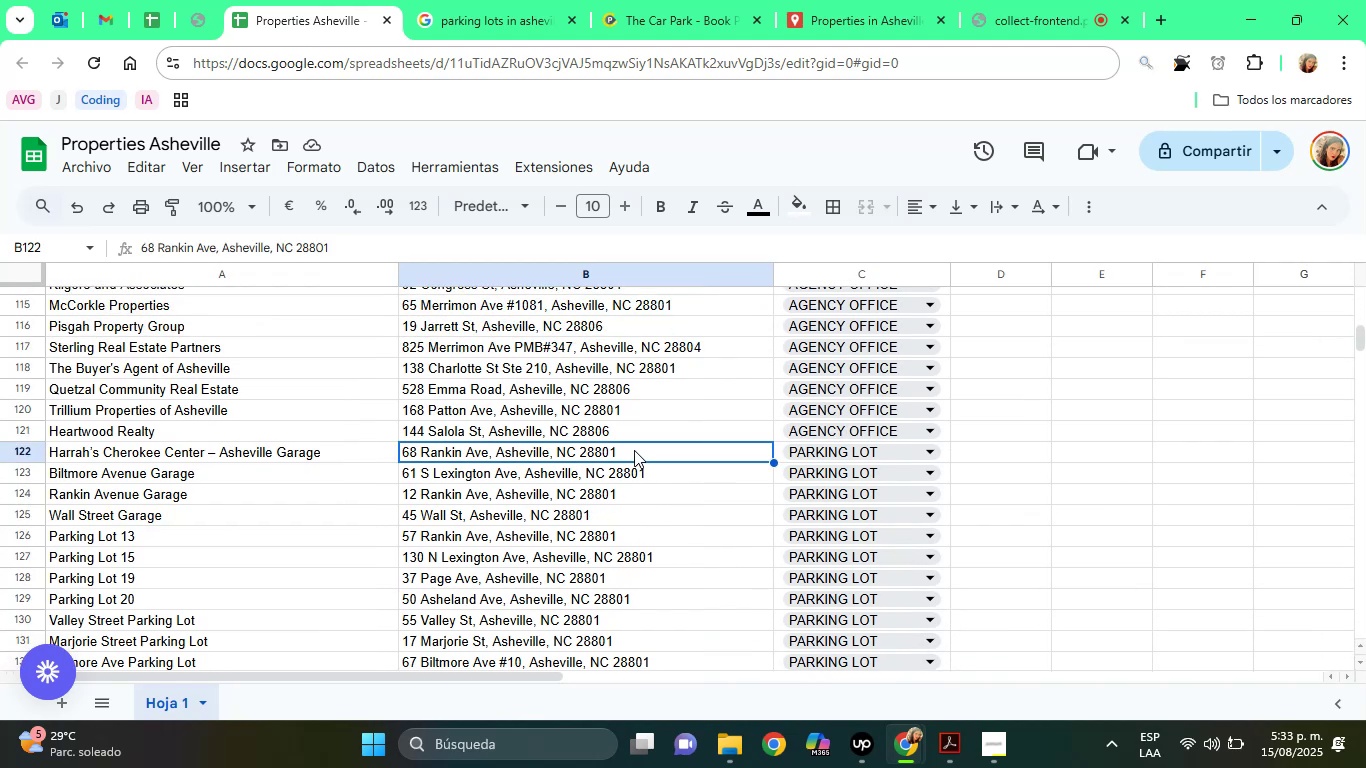 
key(ArrowRight)
 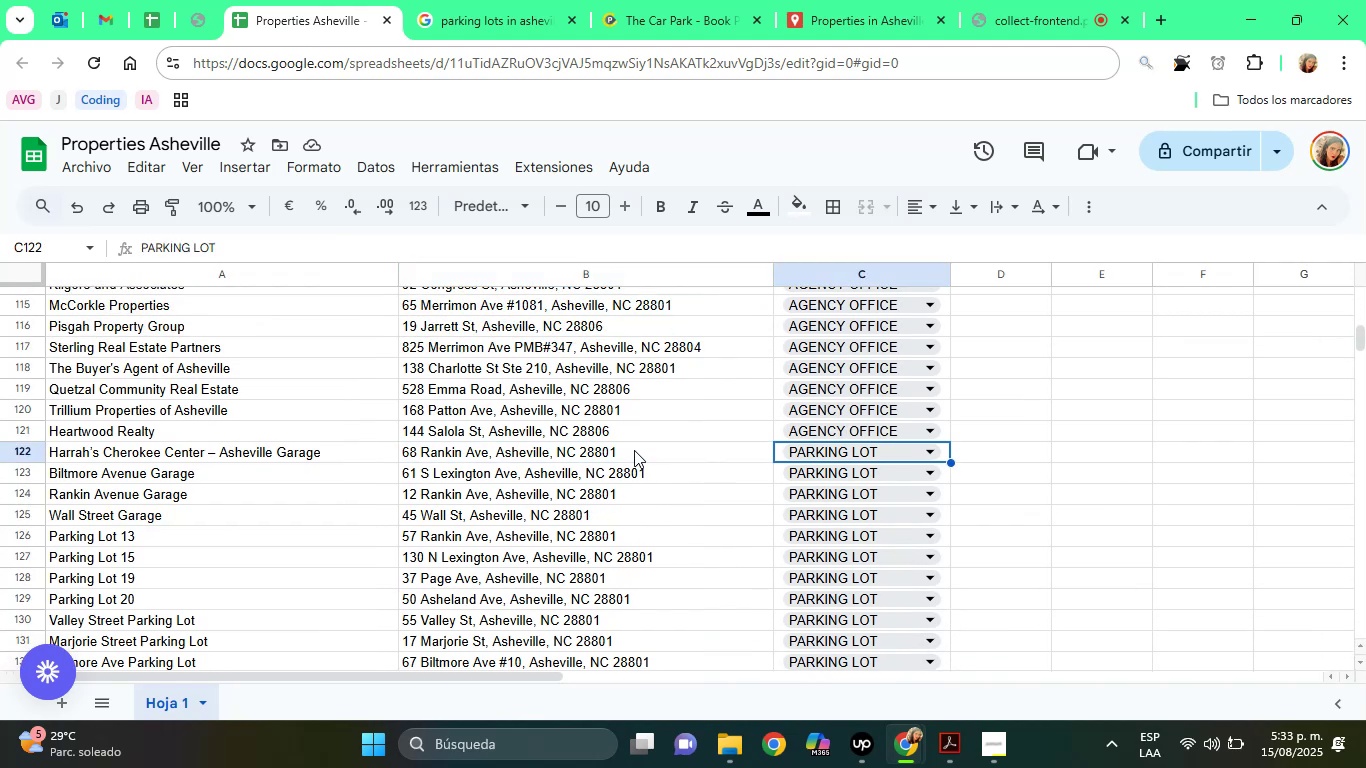 
key(ArrowLeft)
 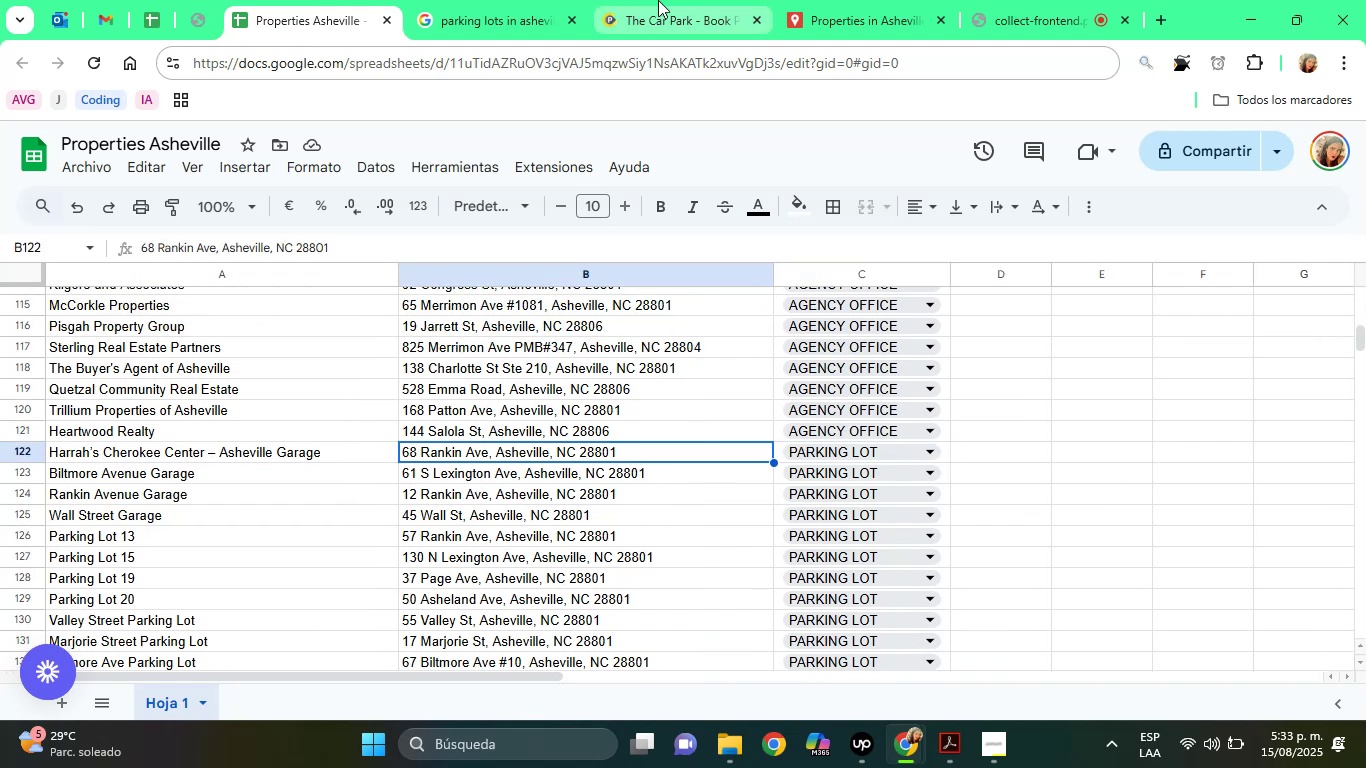 
left_click([521, 0])
 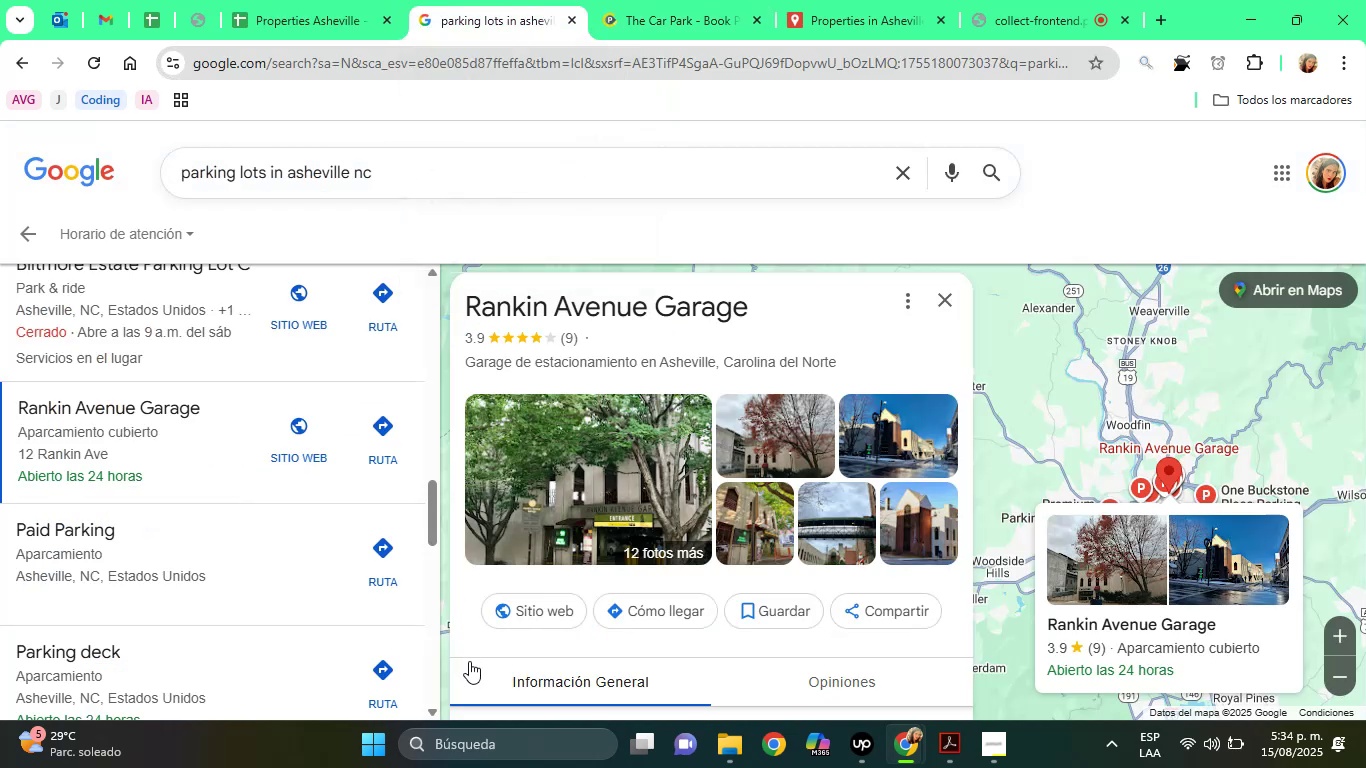 
left_click([466, 639])
 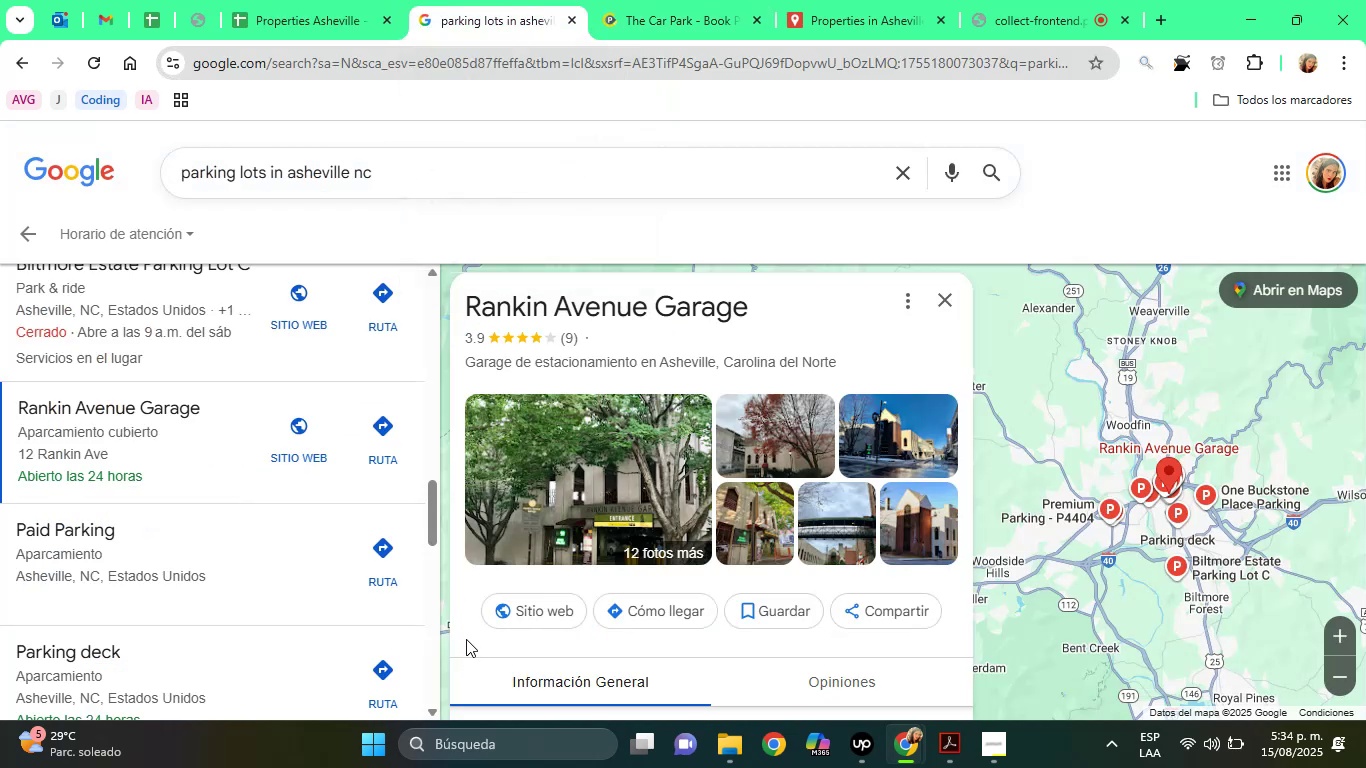 
key(ArrowDown)
 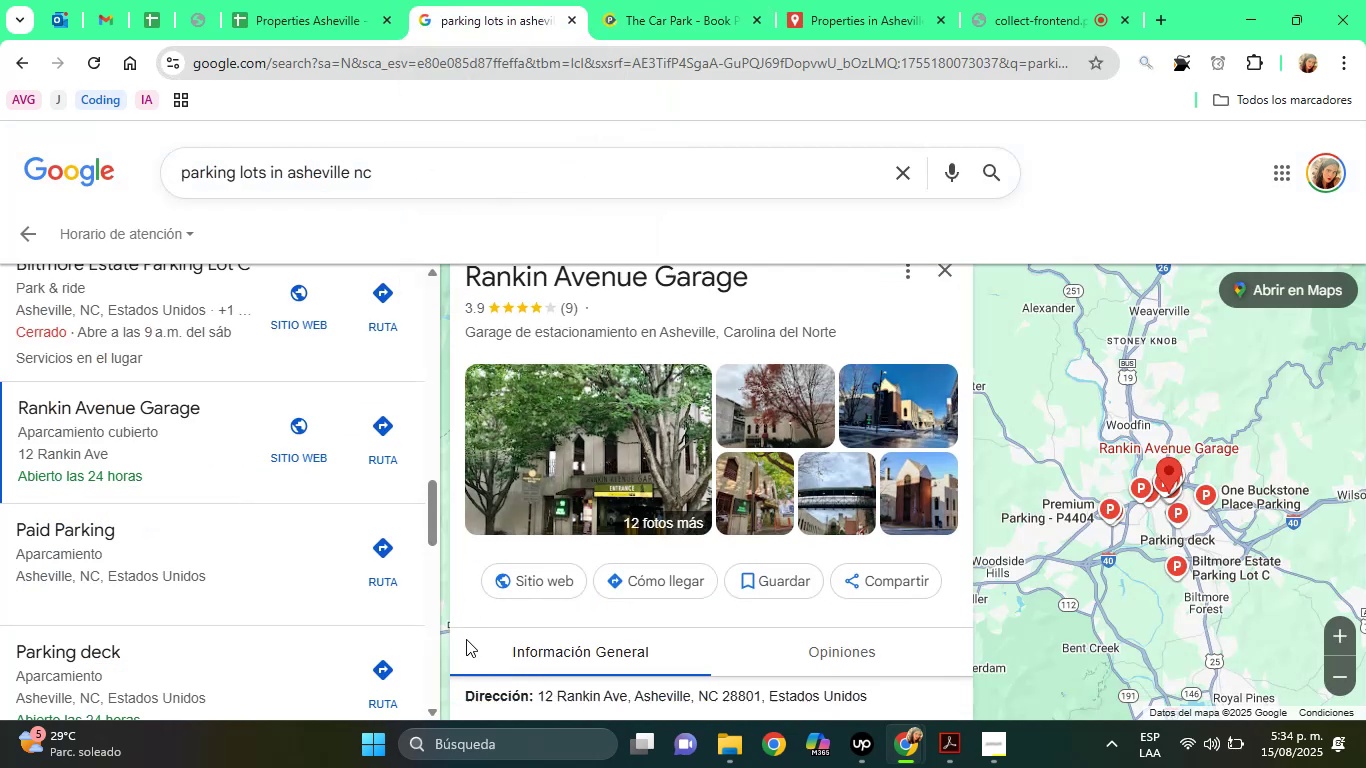 
key(ArrowDown)
 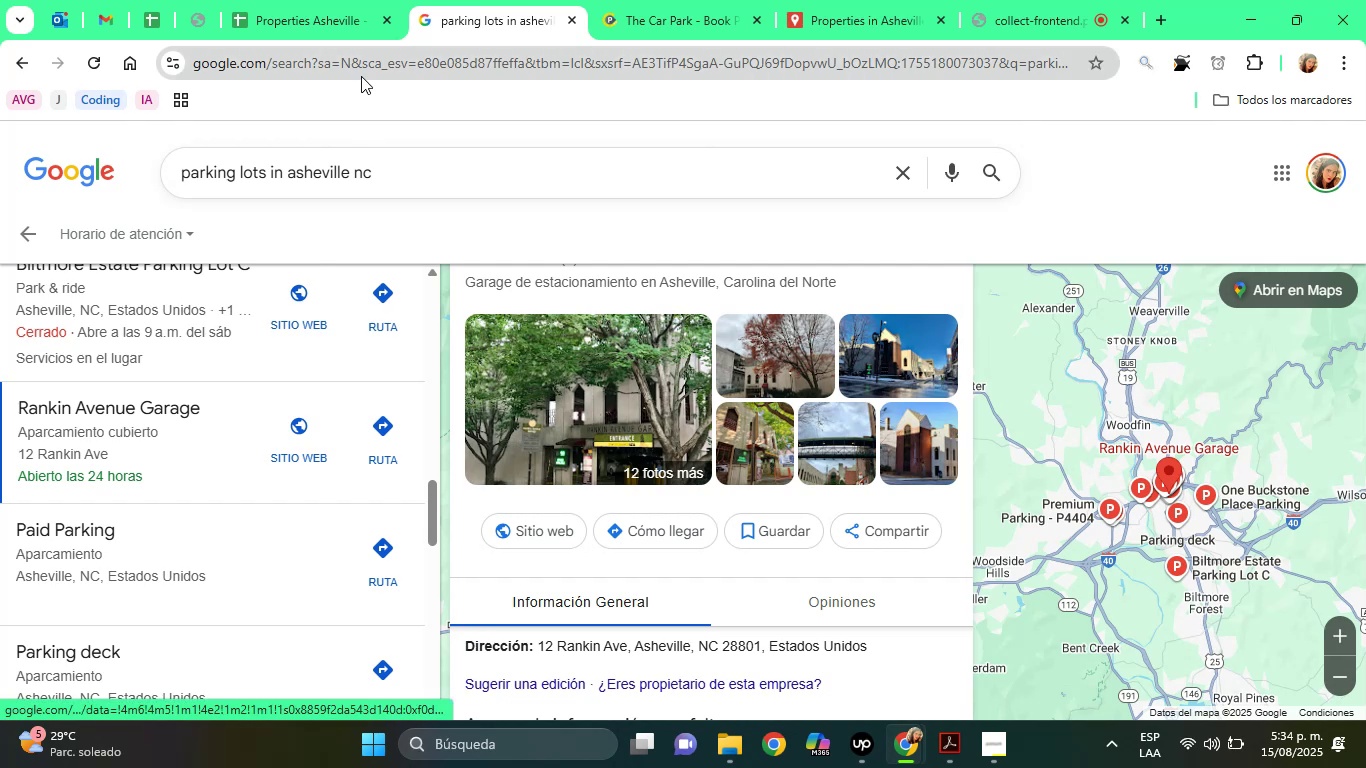 
left_click([302, 0])
 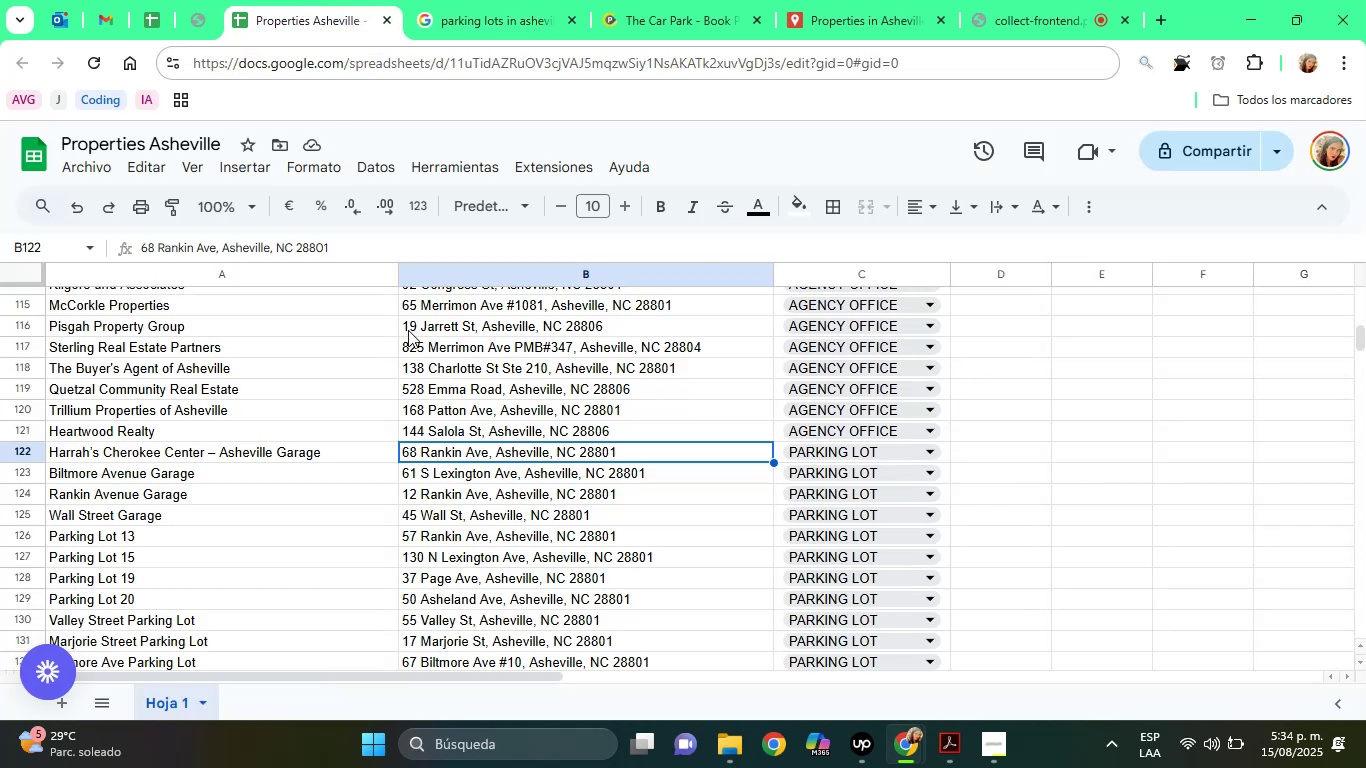 
key(ArrowDown)
 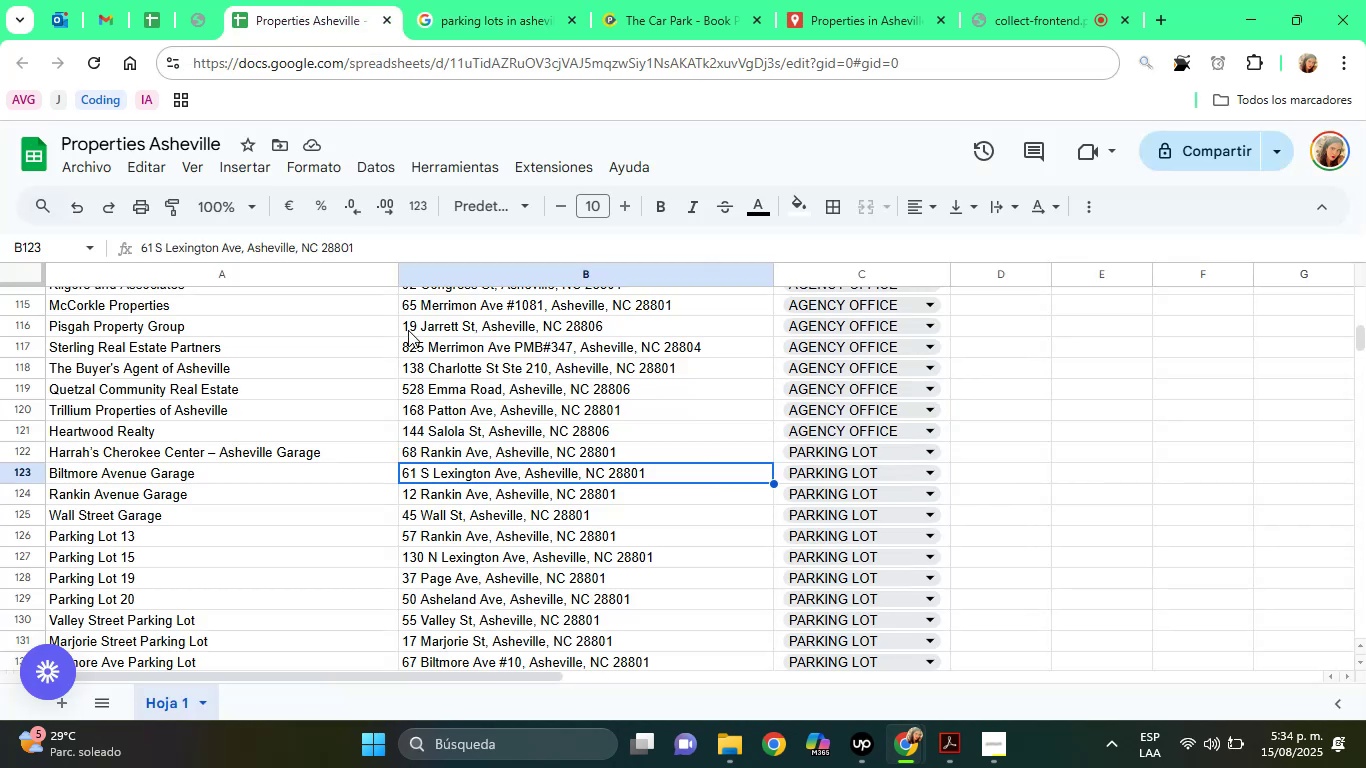 
key(ArrowDown)
 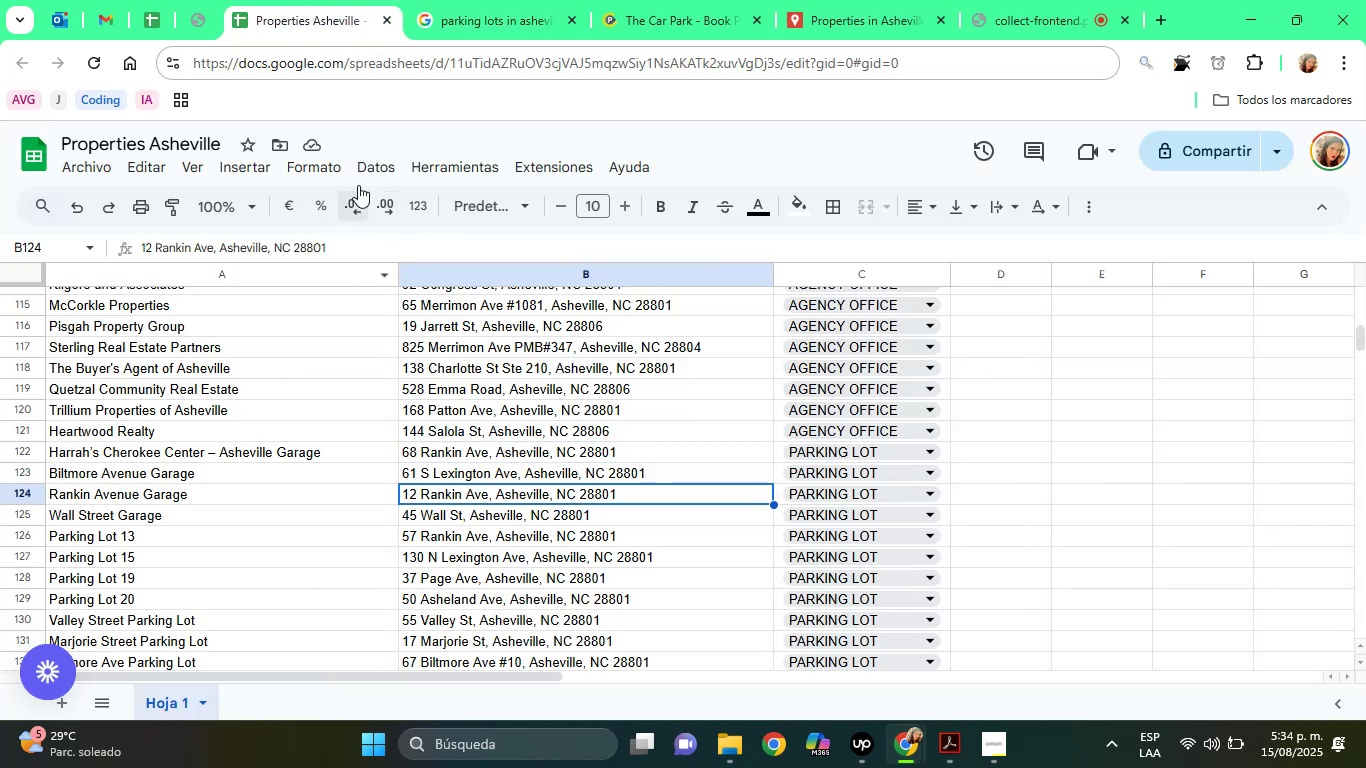 
left_click([480, 0])
 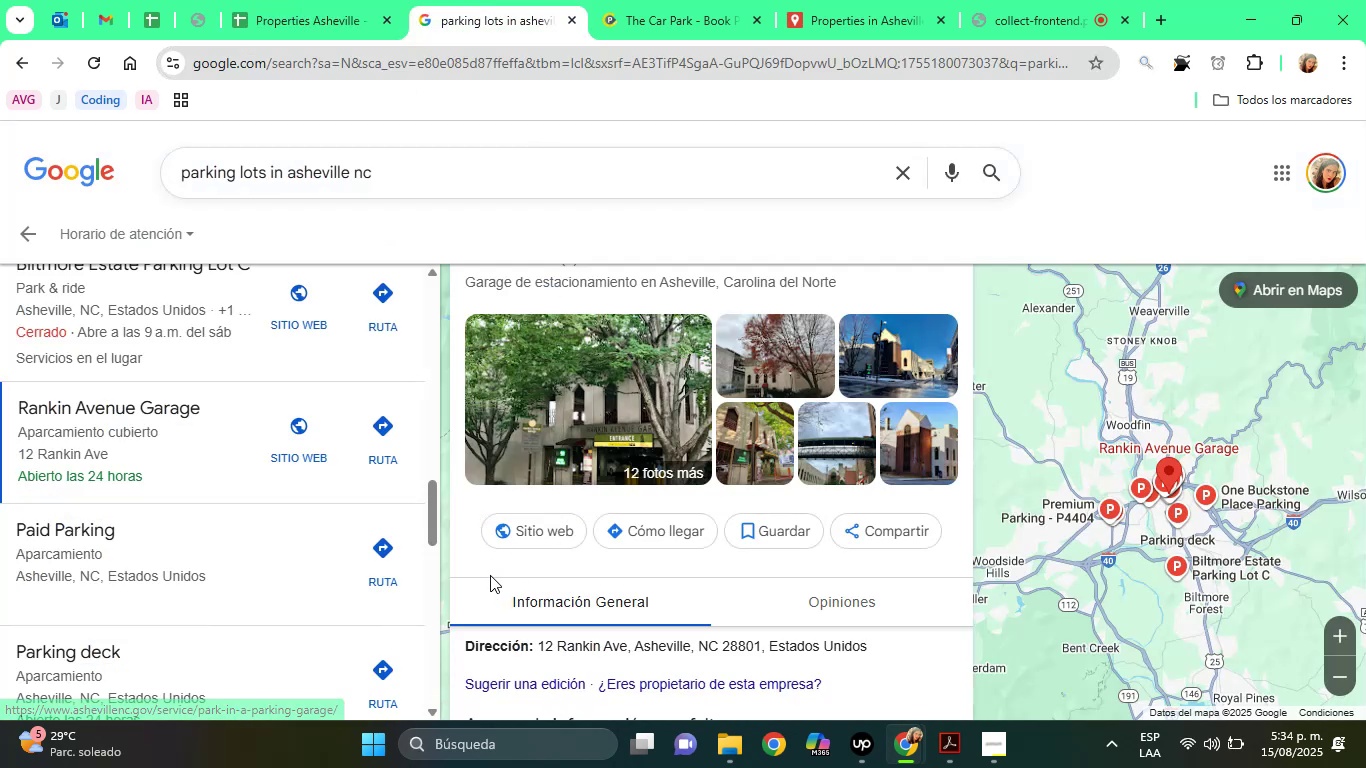 
left_click_drag(start_coordinate=[432, 521], to_coordinate=[432, 543])
 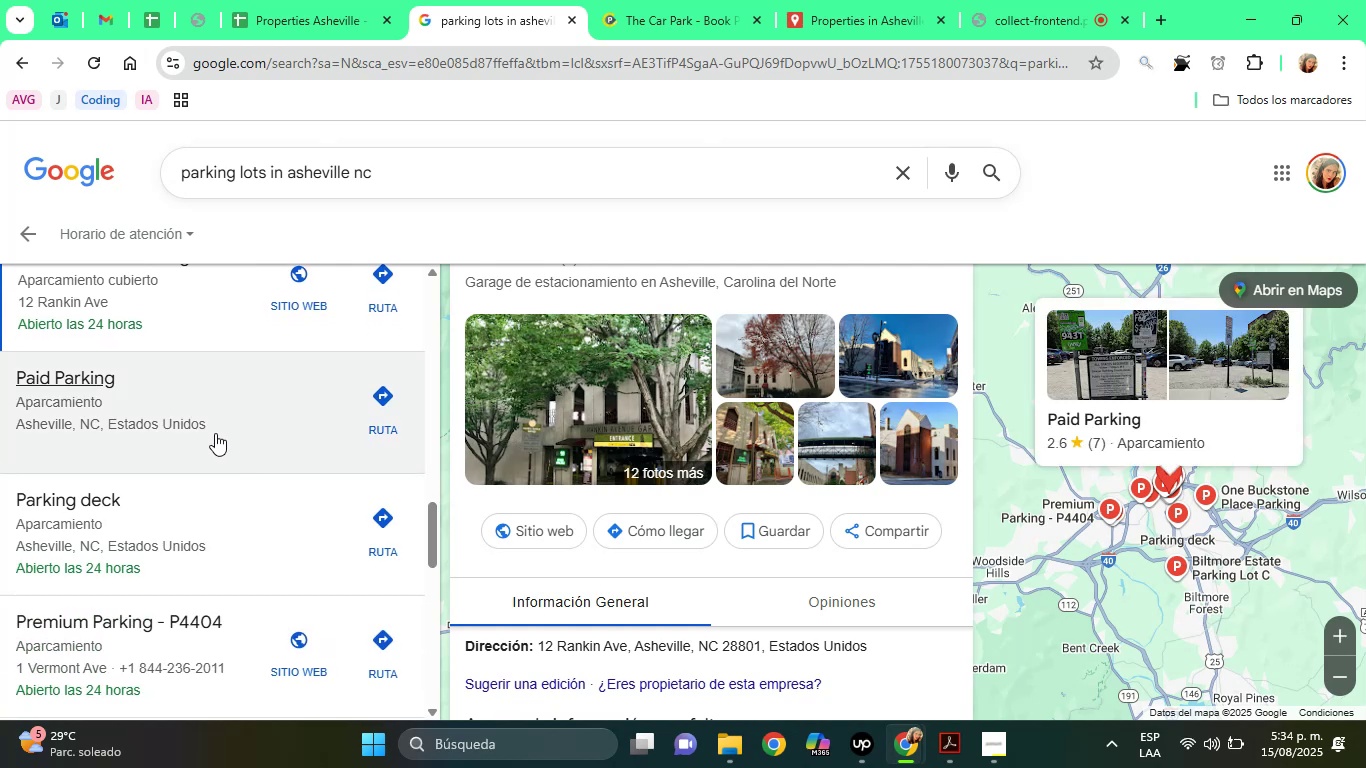 
left_click([215, 433])
 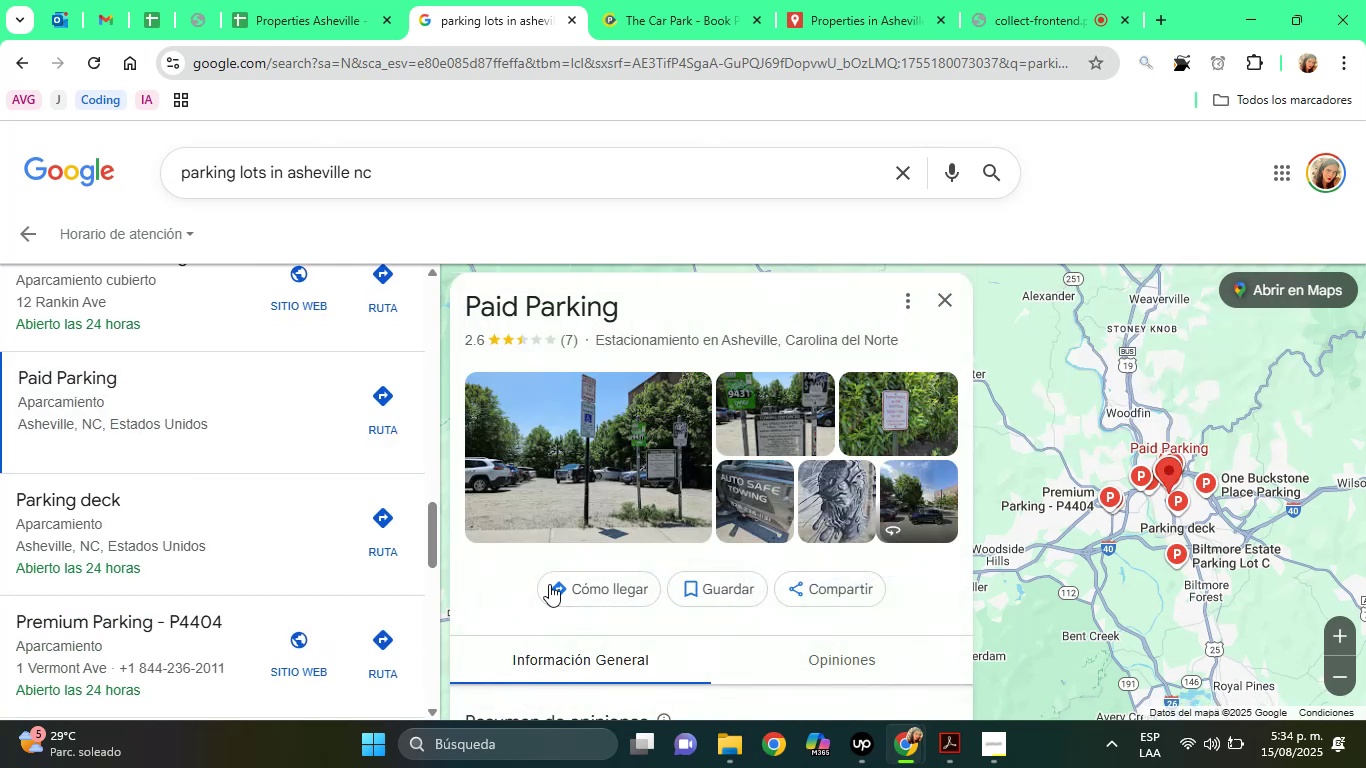 
left_click([495, 597])
 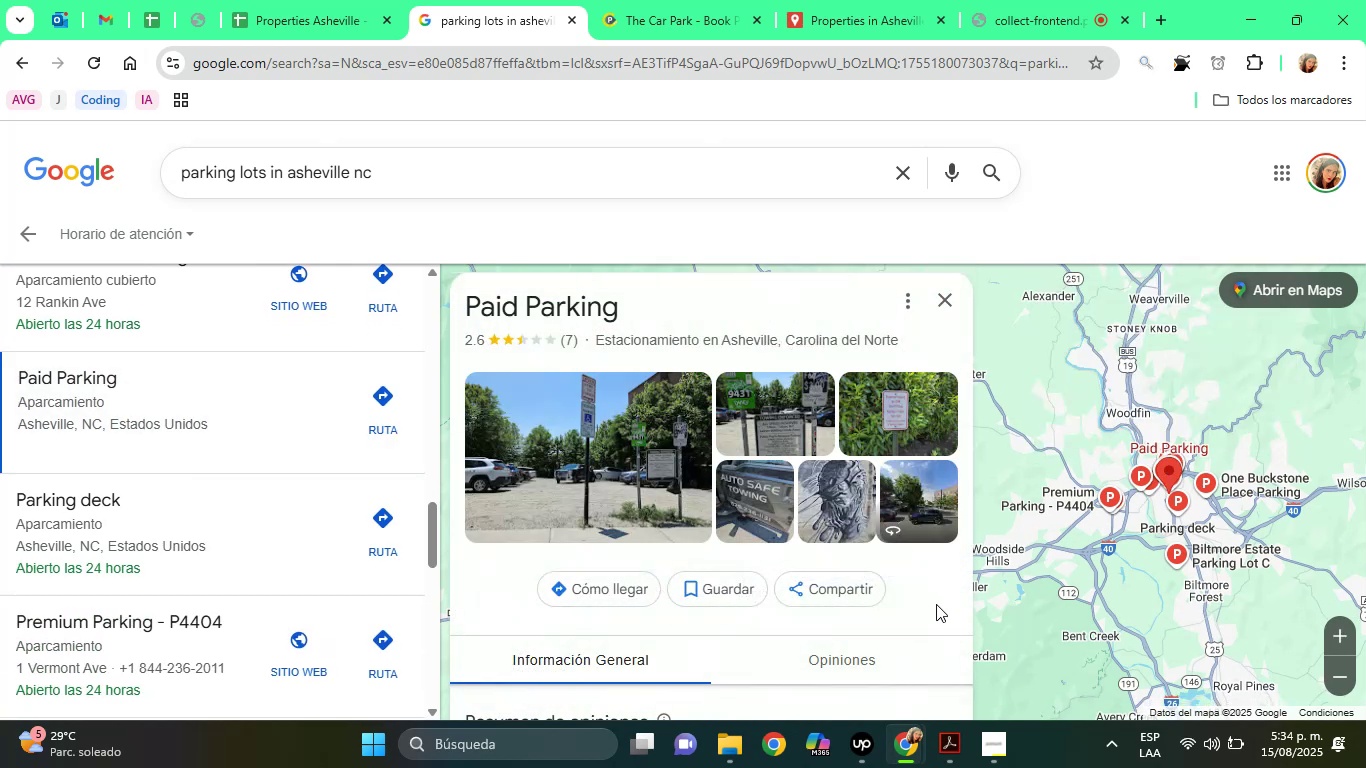 
left_click([936, 604])
 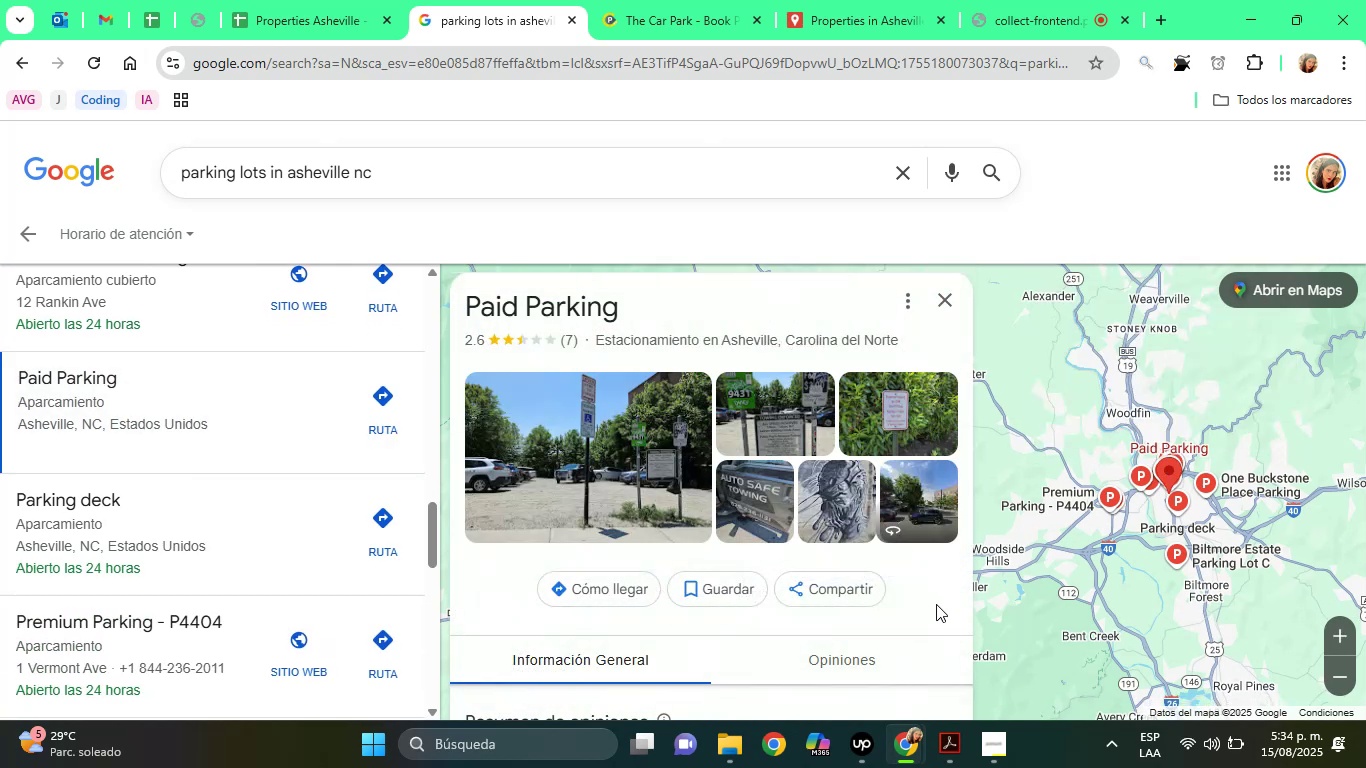 
key(ArrowDown)
 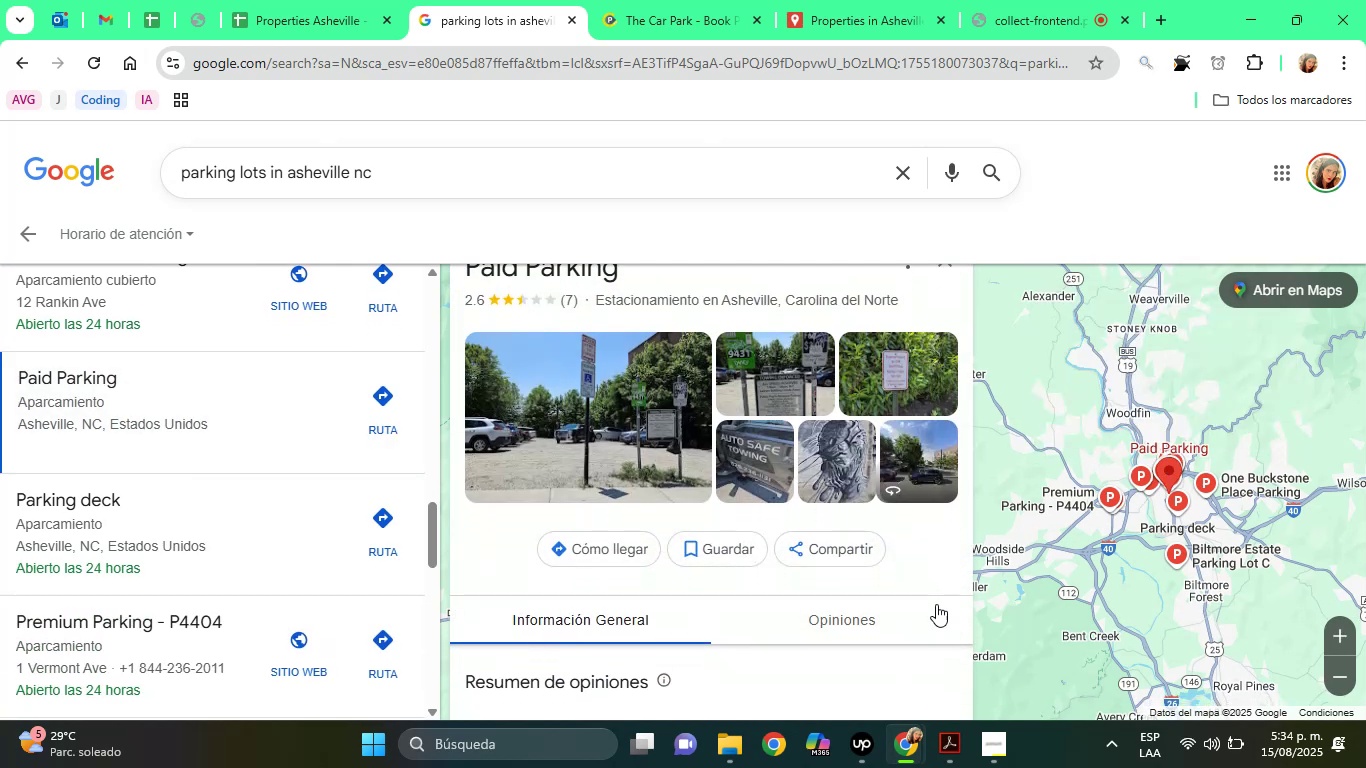 
key(ArrowDown)
 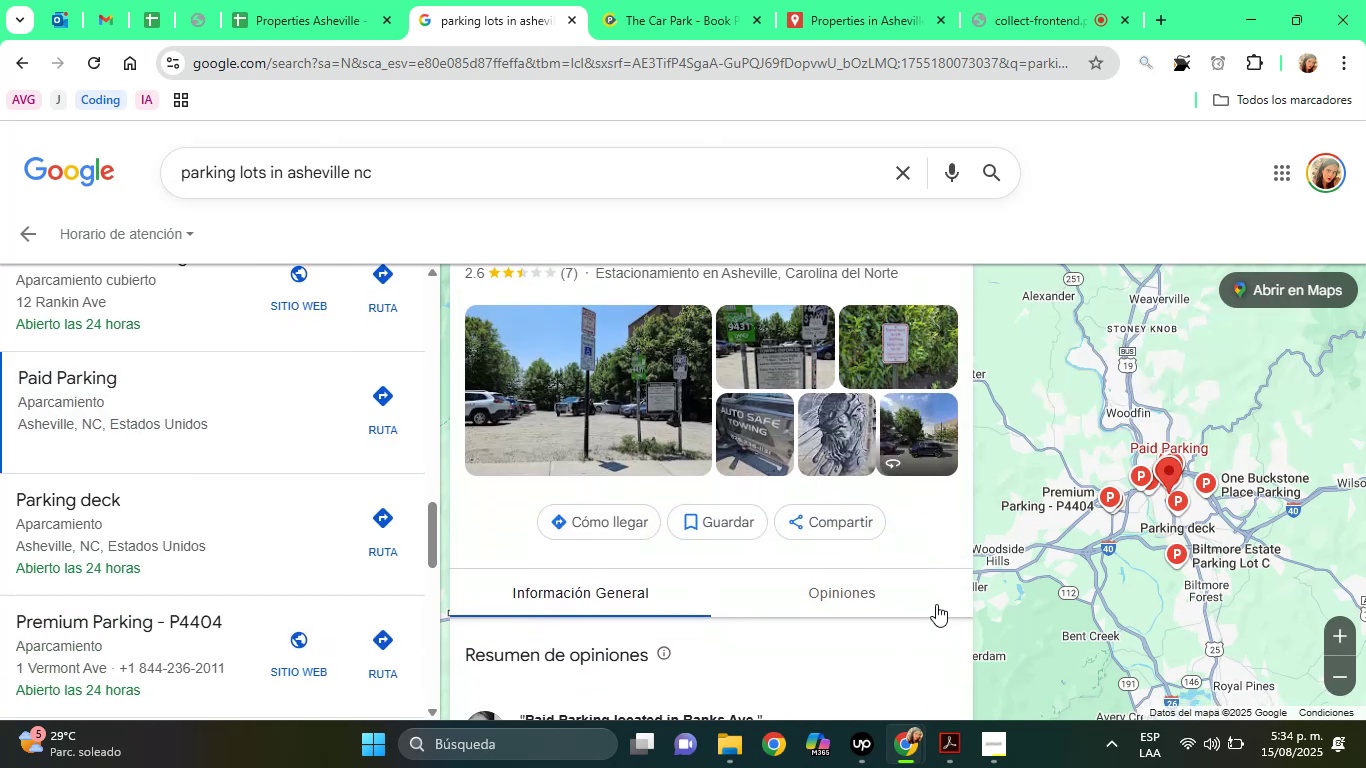 
key(ArrowDown)
 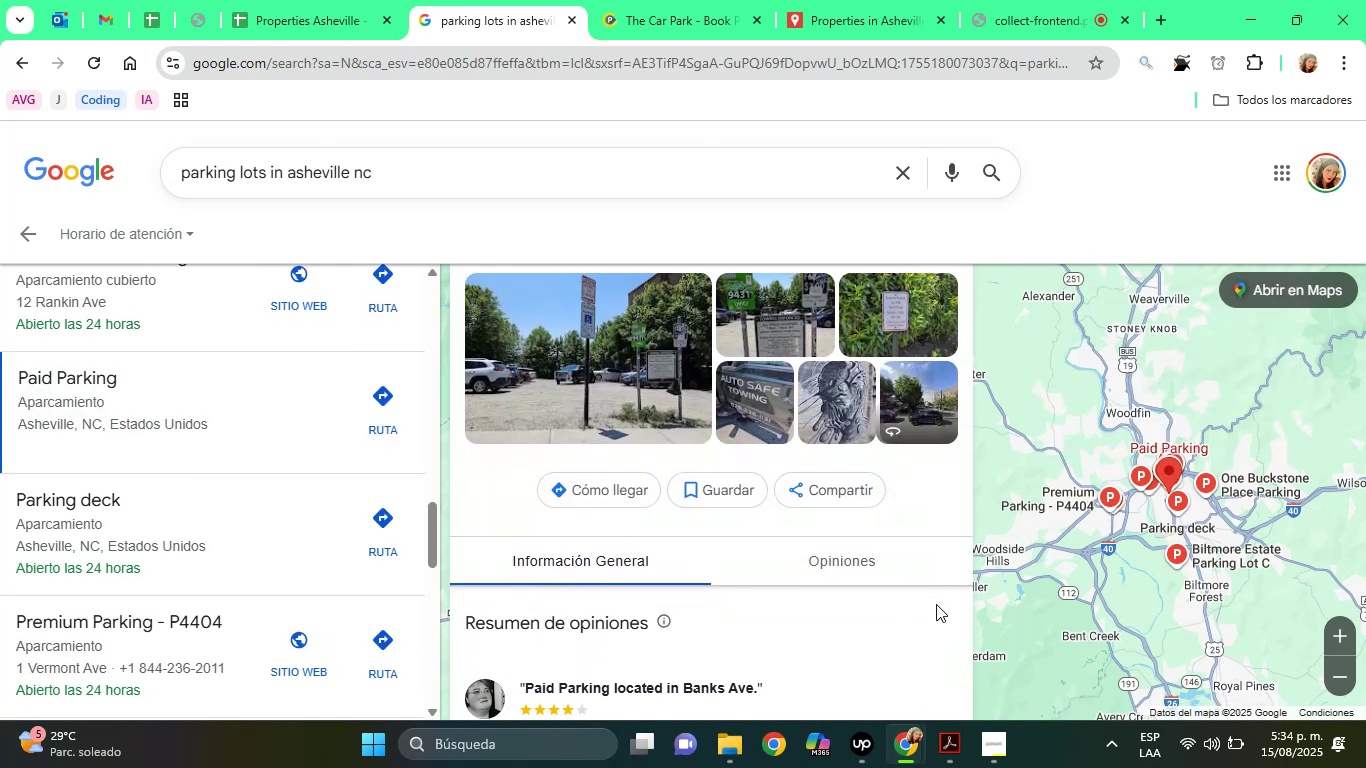 
key(ArrowDown)
 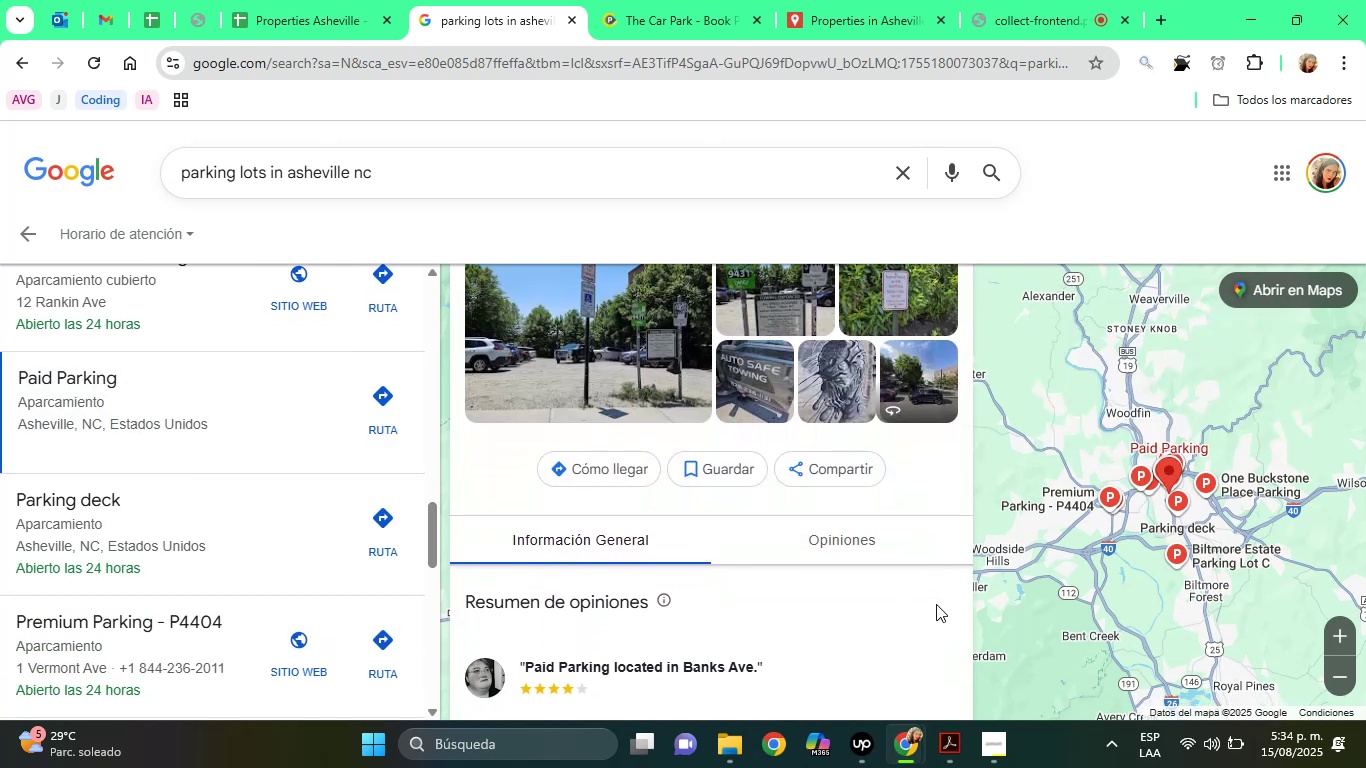 
key(ArrowDown)
 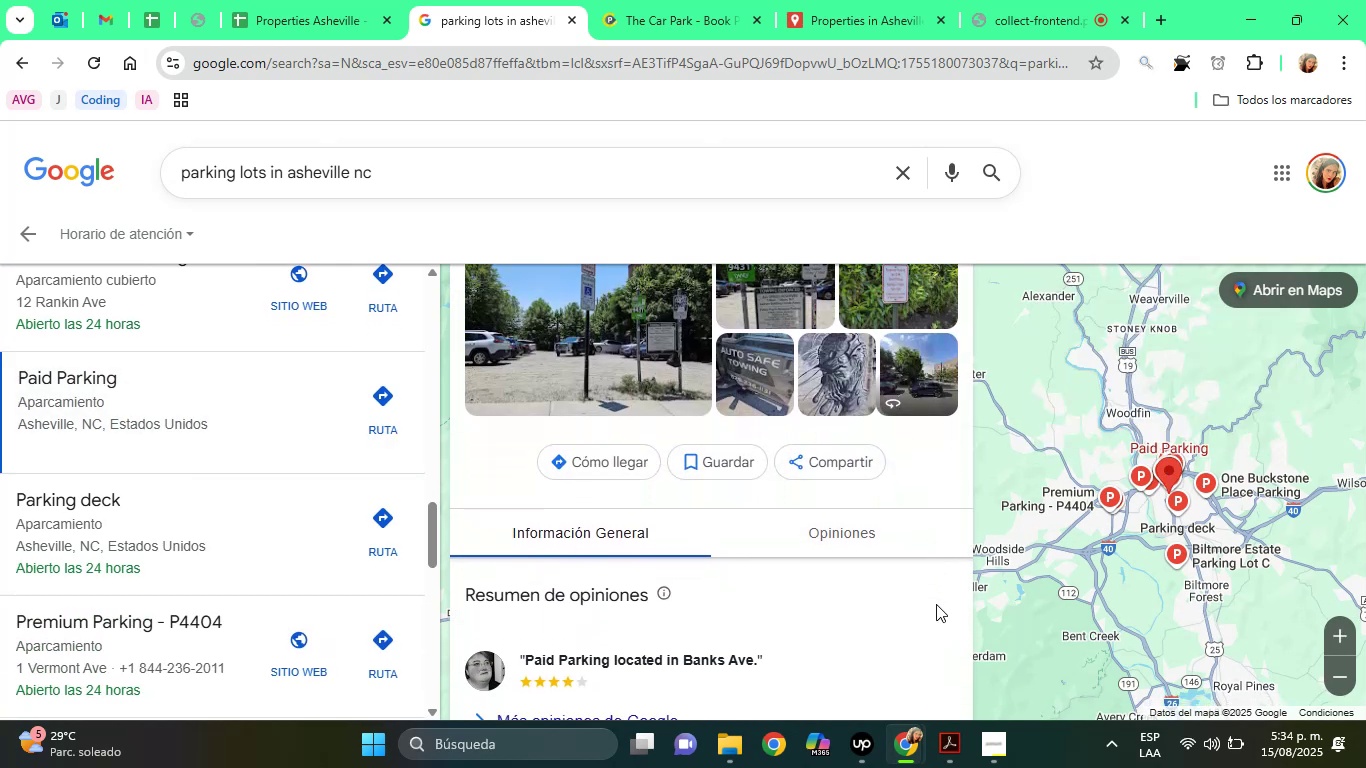 
key(ArrowDown)
 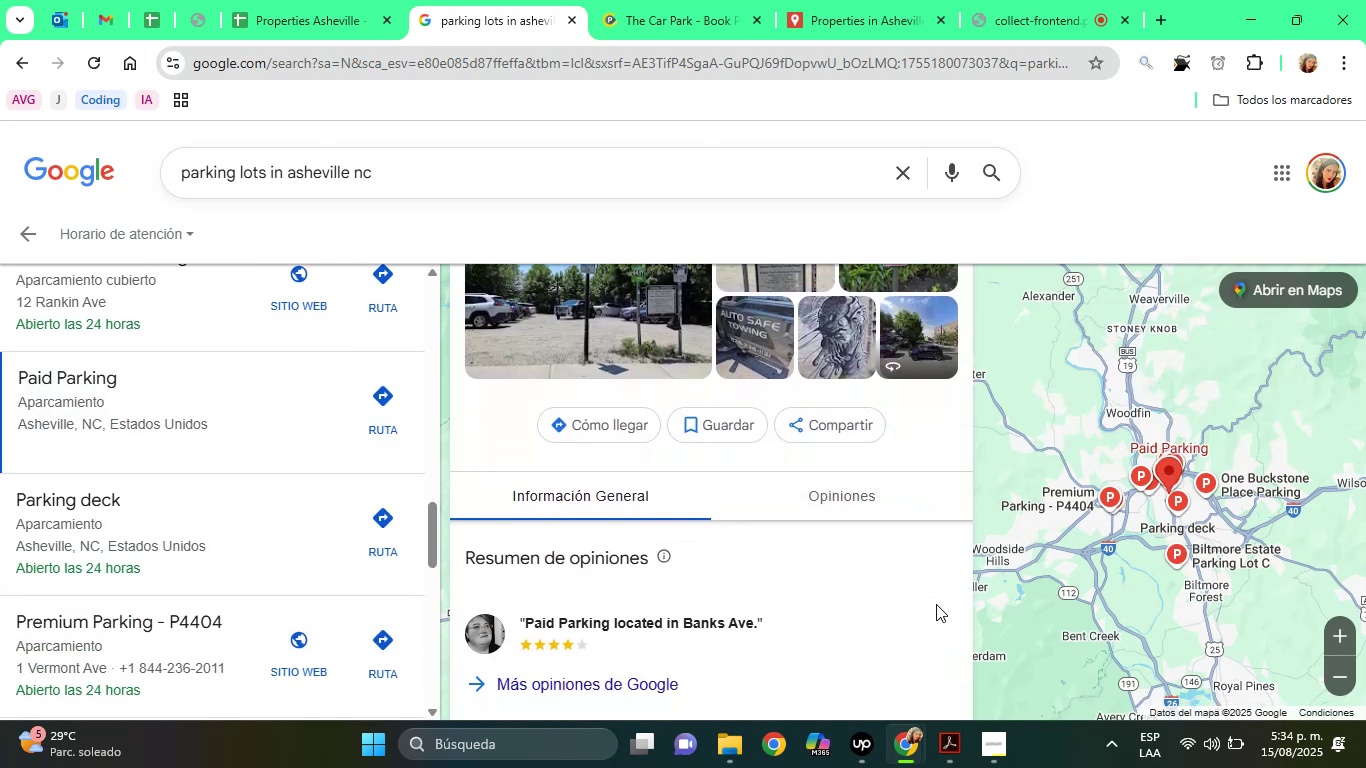 
key(ArrowDown)
 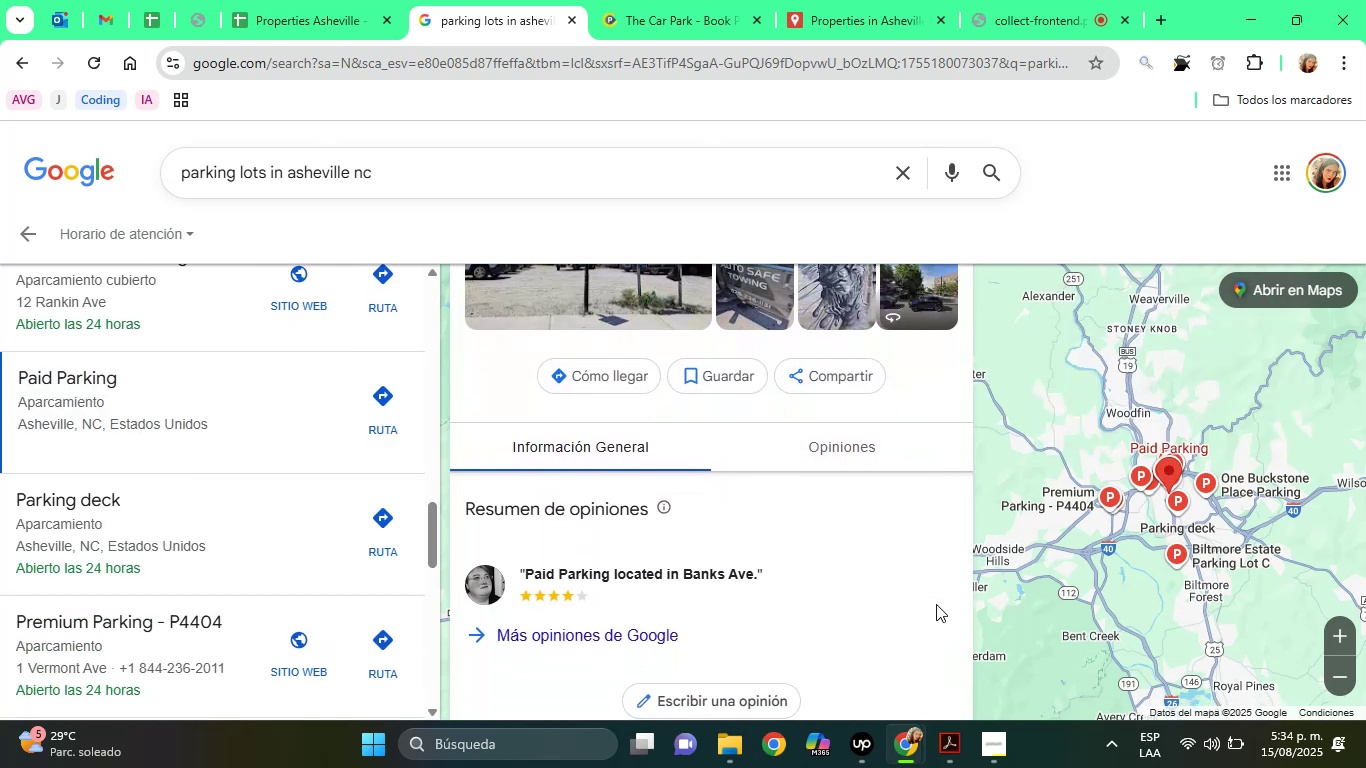 
key(ArrowDown)
 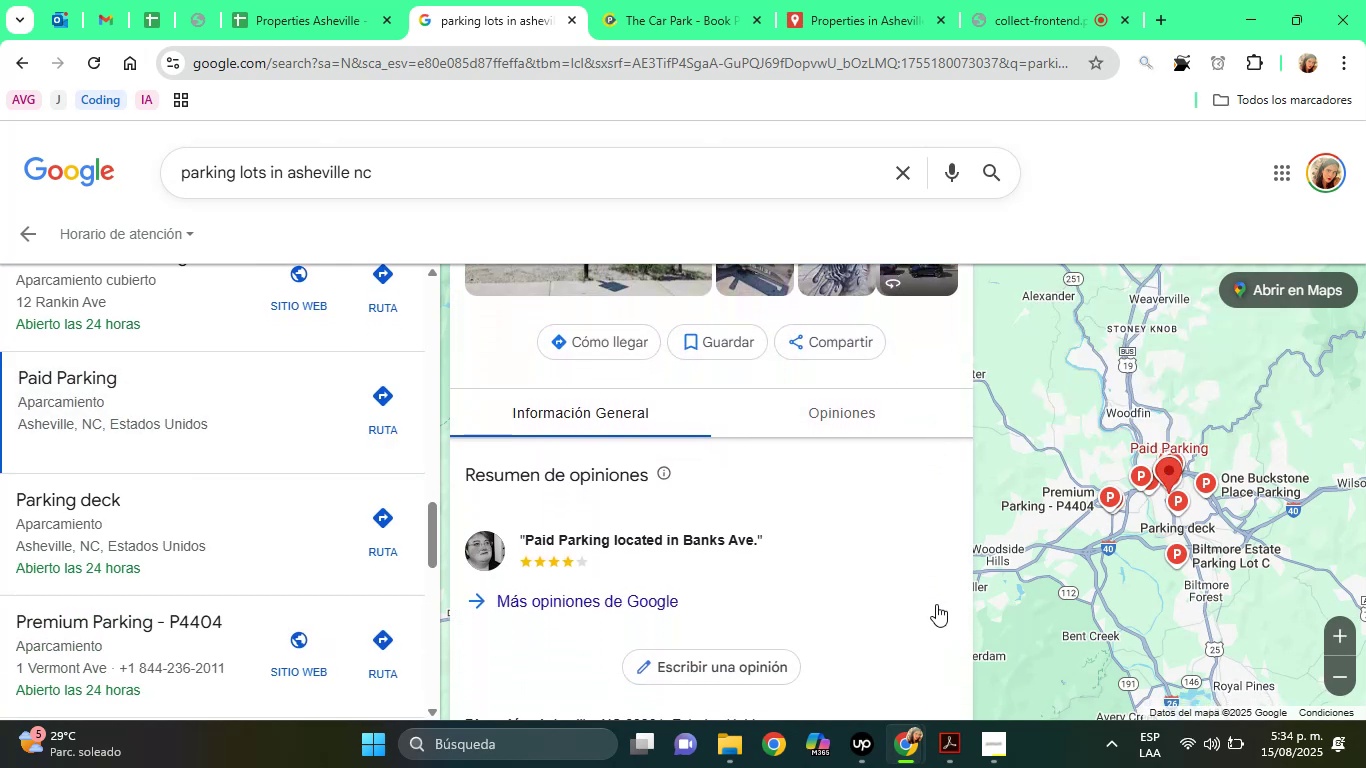 
key(ArrowDown)
 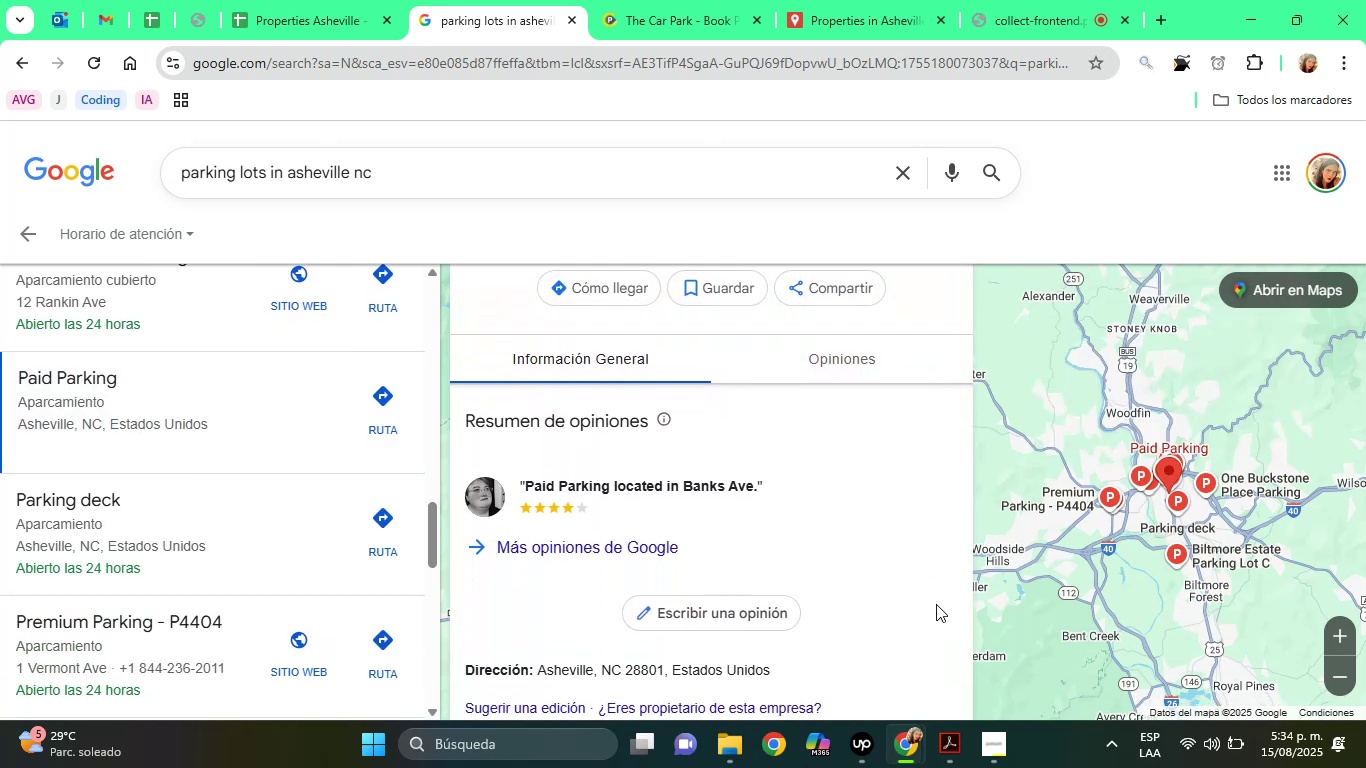 
key(ArrowDown)
 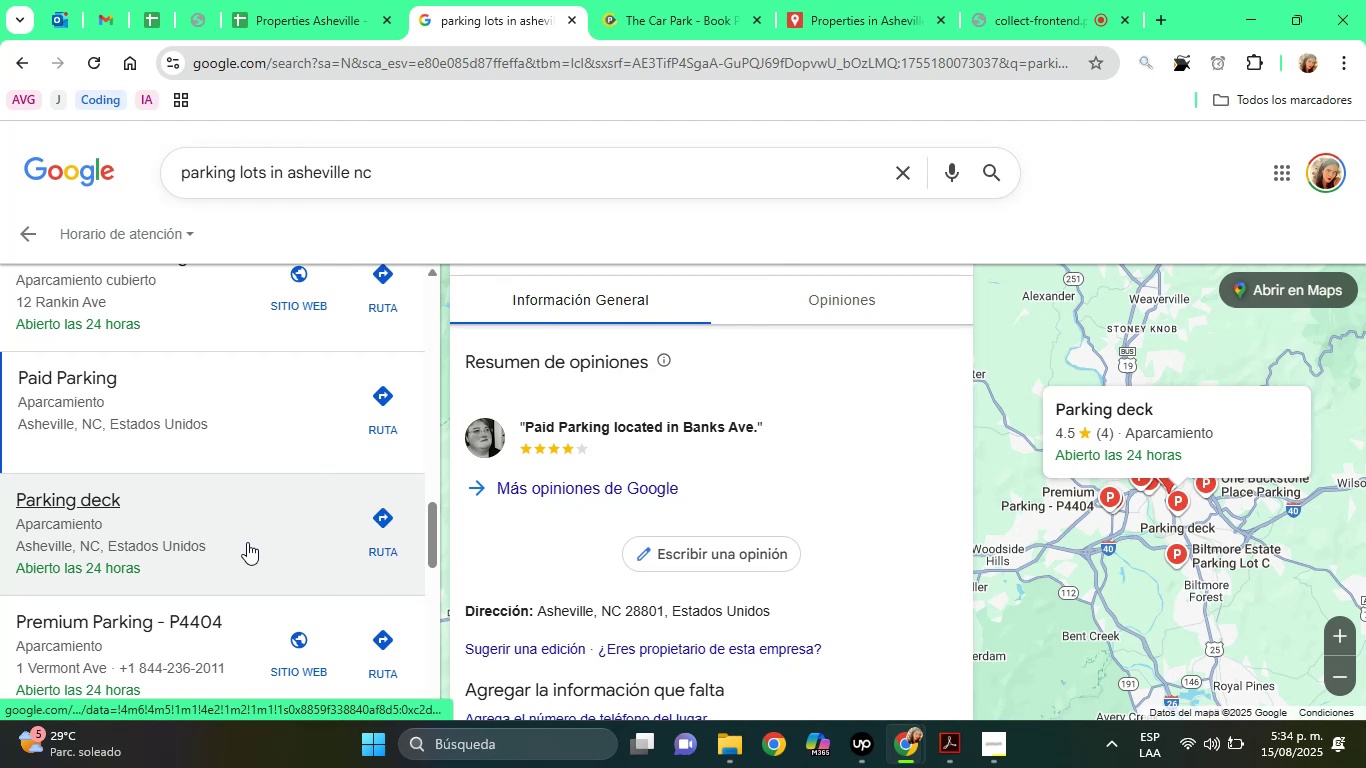 
left_click([227, 523])
 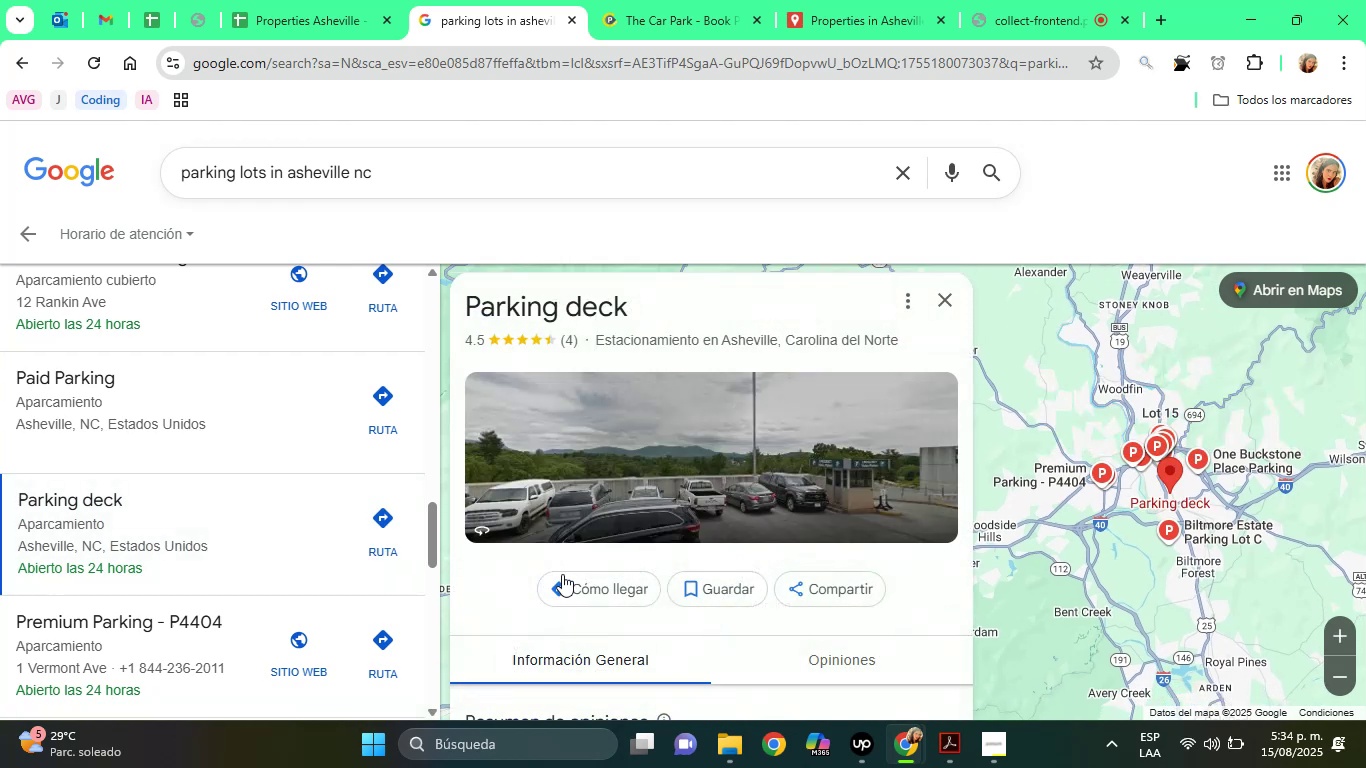 
left_click([486, 602])
 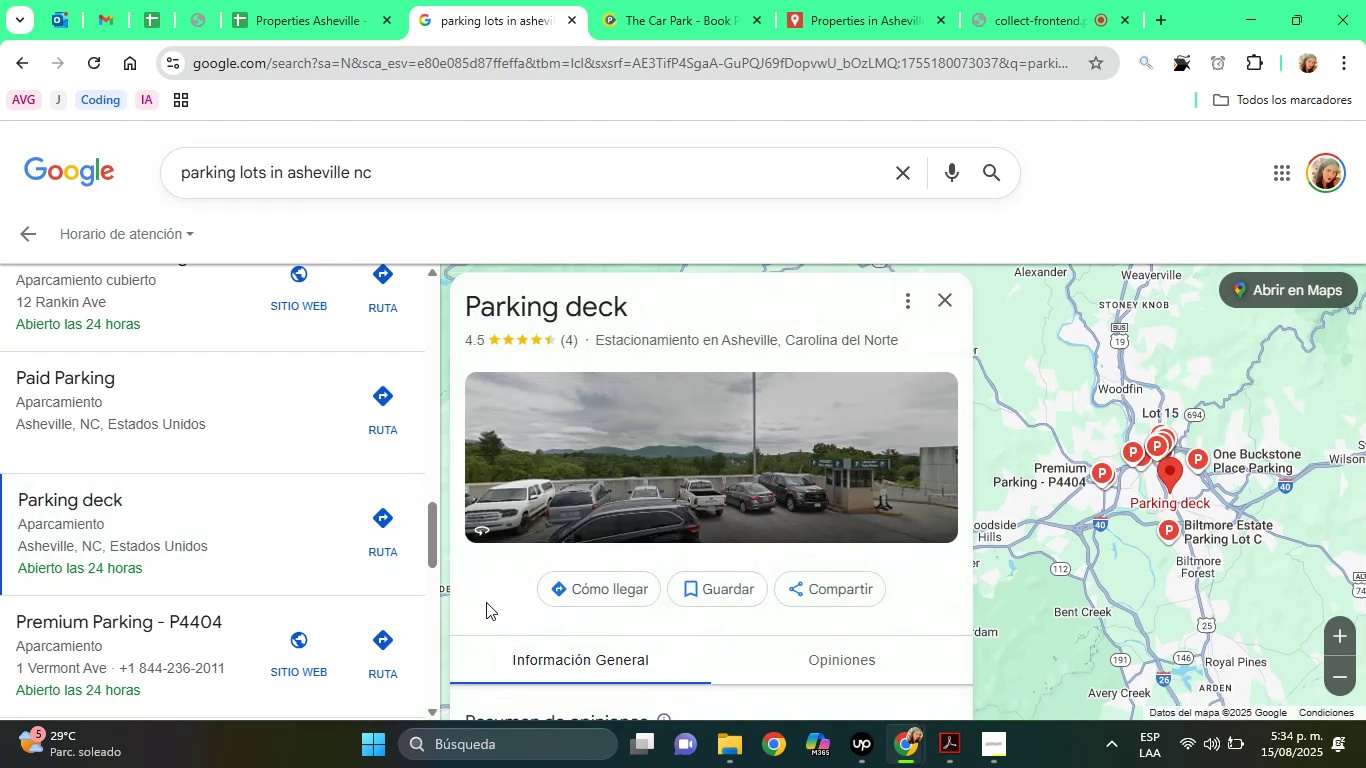 
key(ArrowDown)
 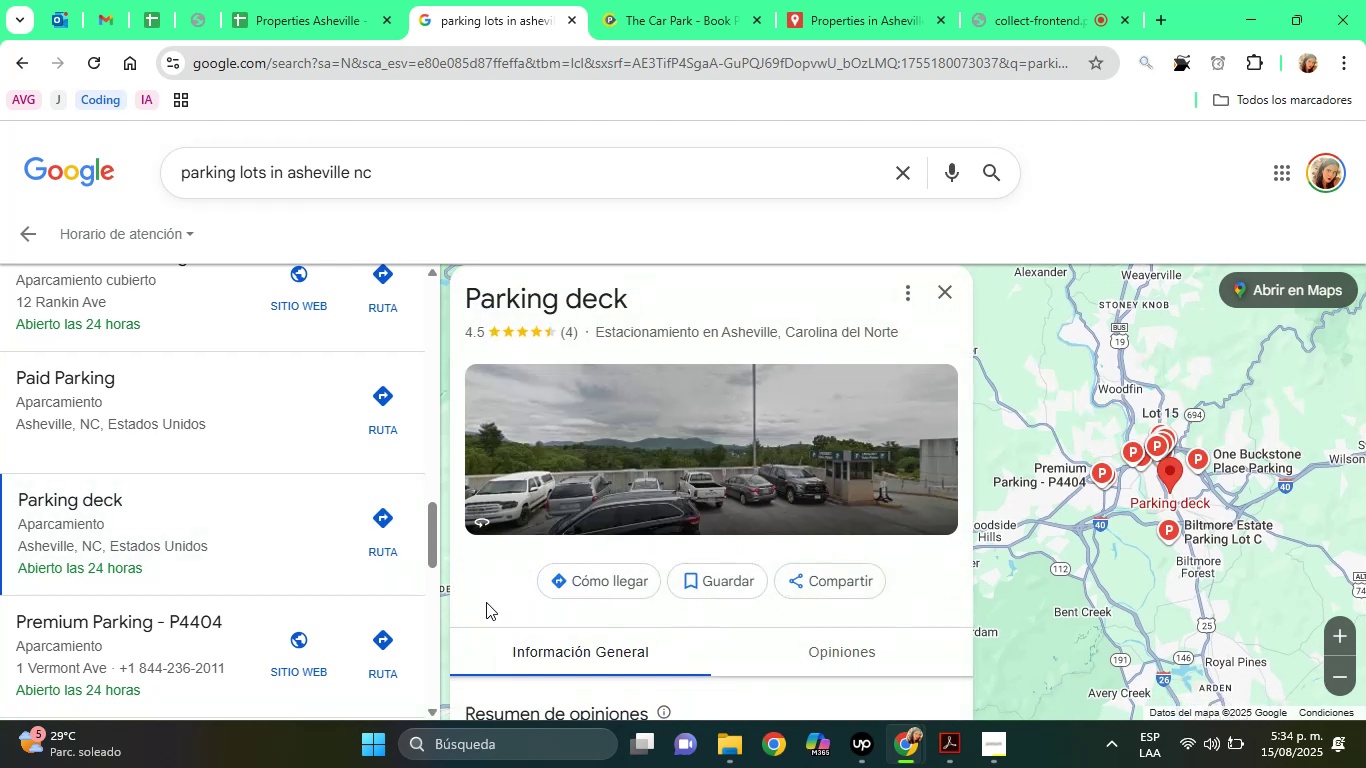 
hold_key(key=ArrowDown, duration=0.76)
 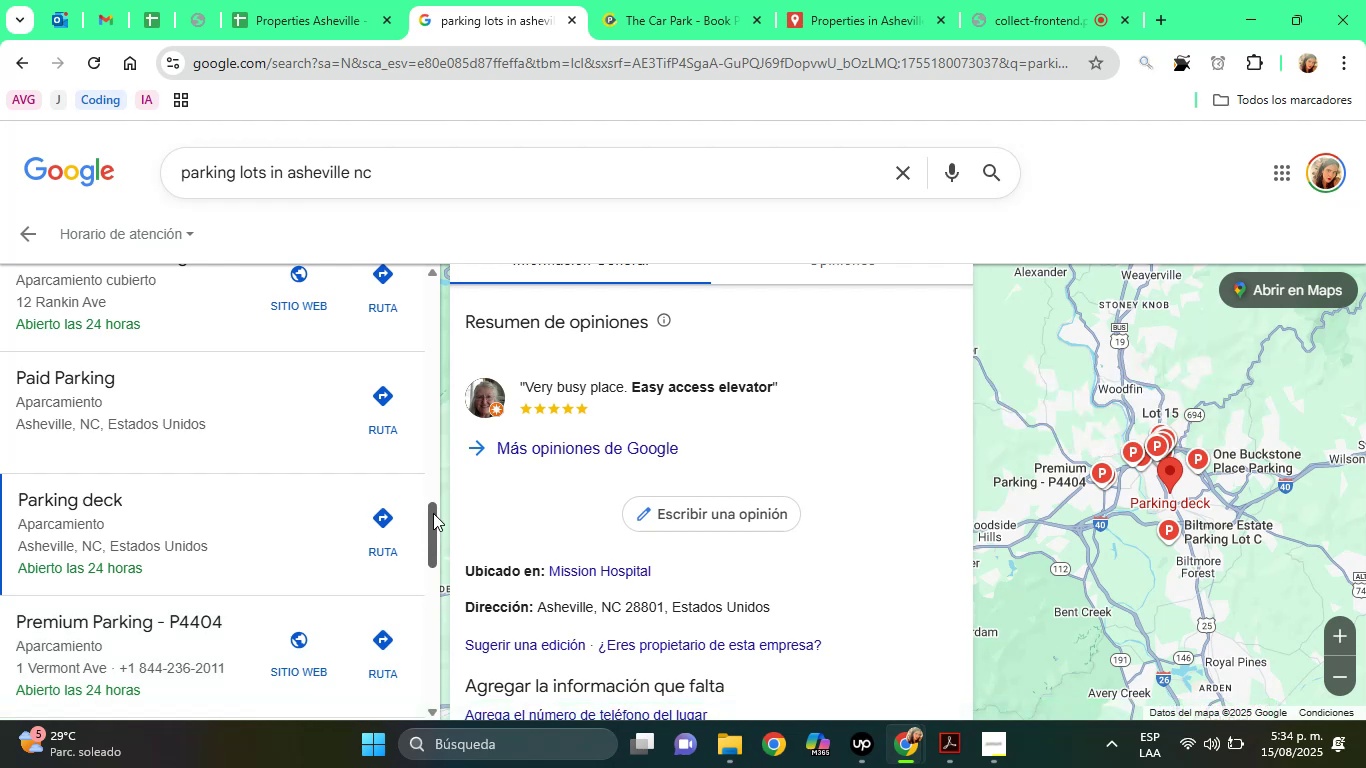 
left_click_drag(start_coordinate=[433, 515], to_coordinate=[433, 550])
 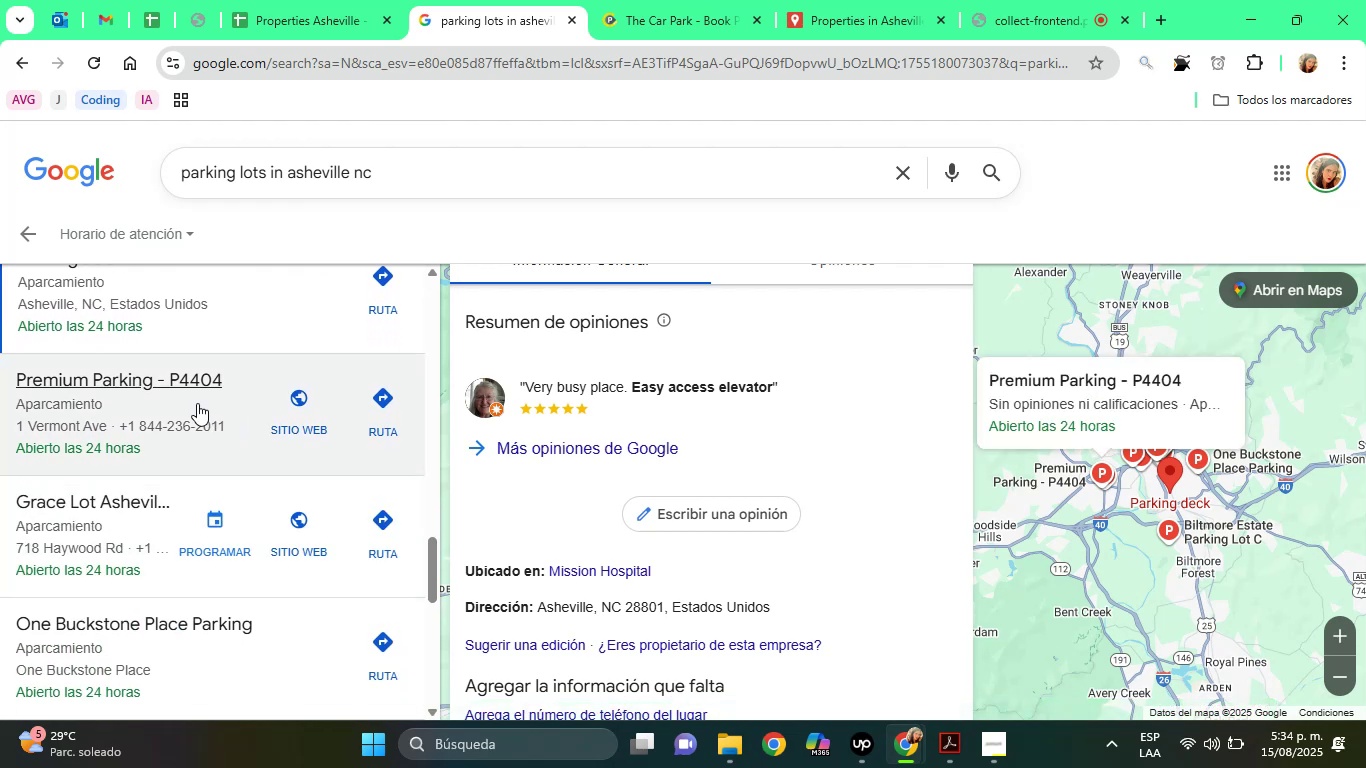 
left_click([197, 403])
 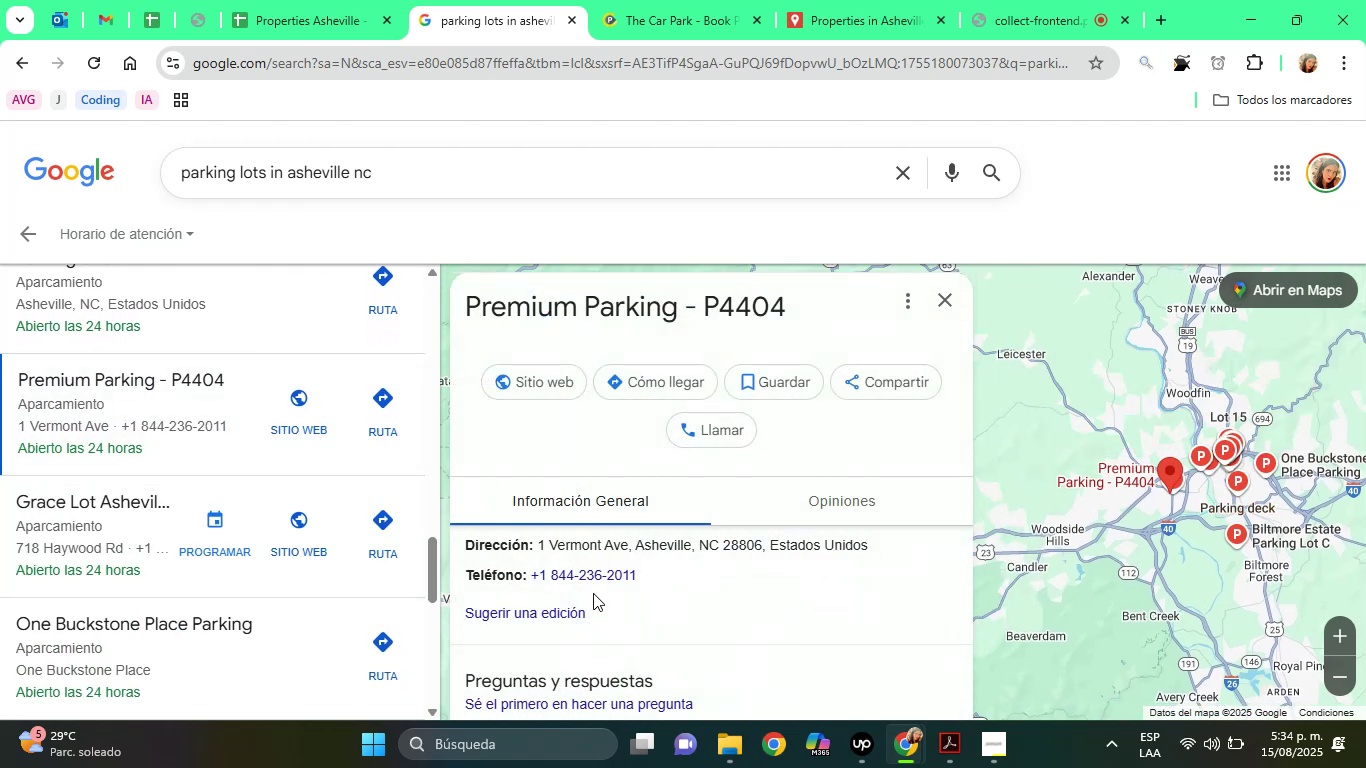 
left_click_drag(start_coordinate=[539, 543], to_coordinate=[761, 550])
 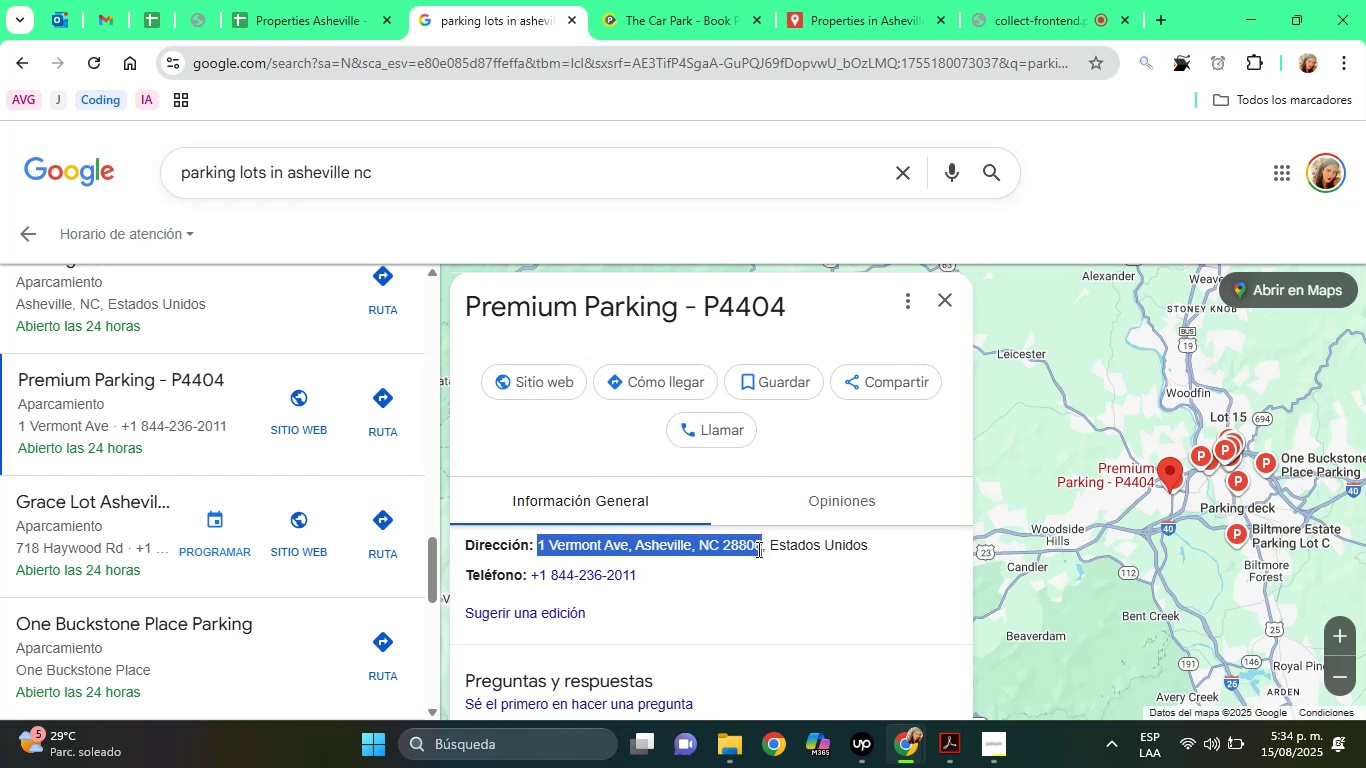 
right_click([757, 549])
 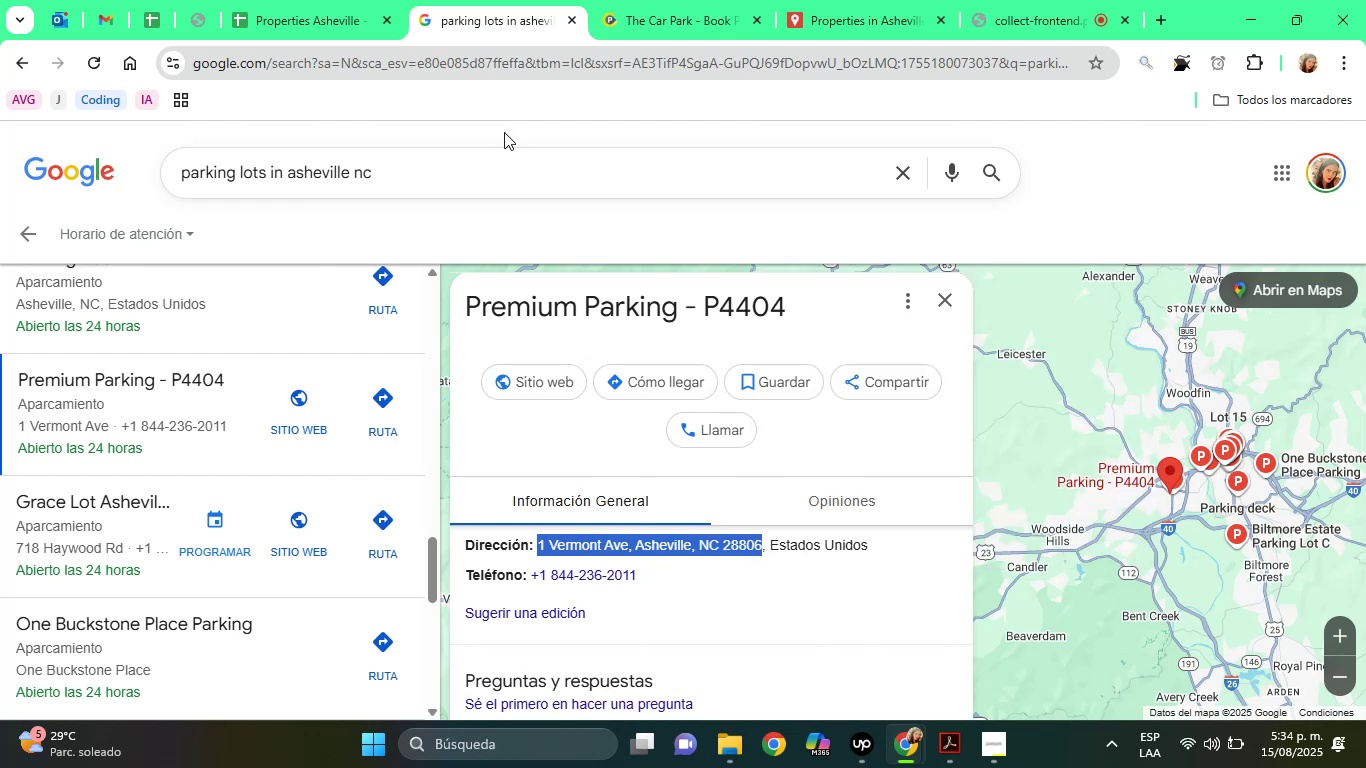 
left_click([341, 0])
 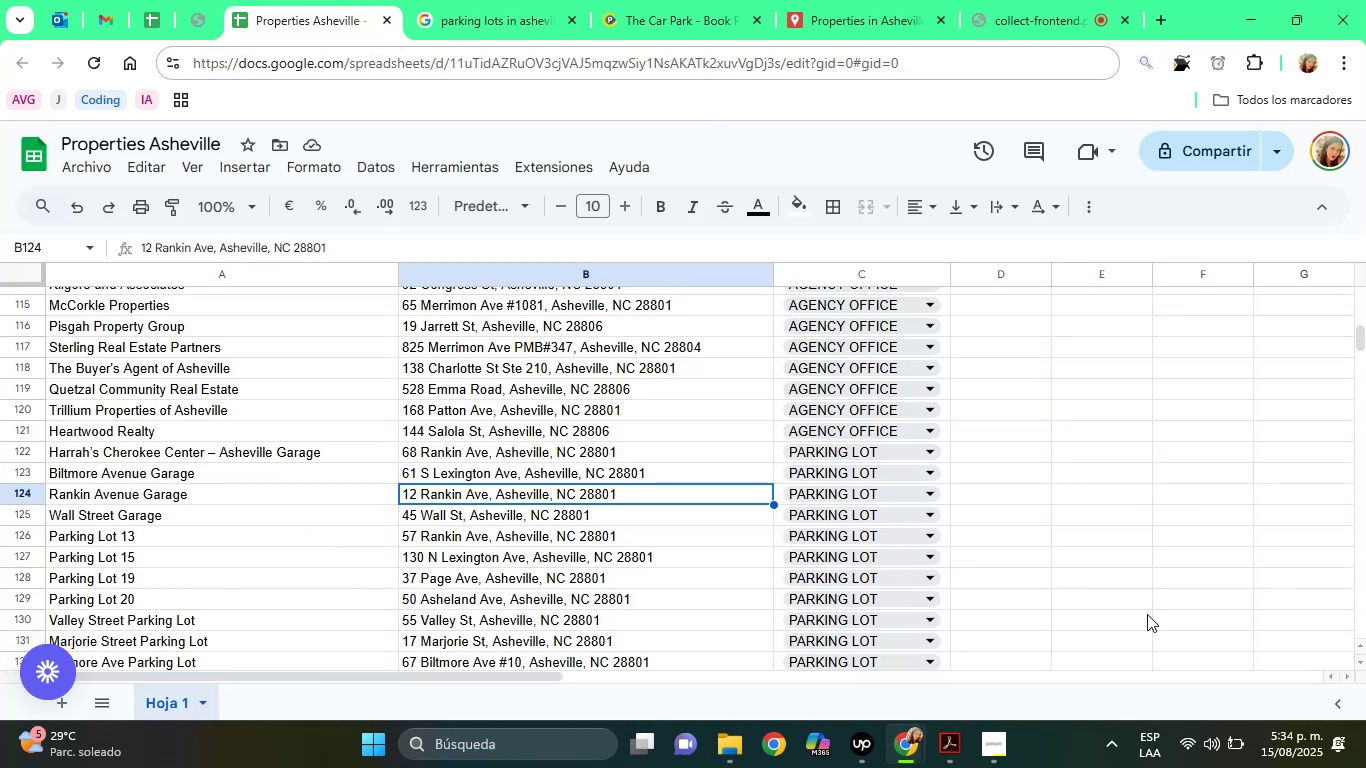 
left_click([1170, 608])
 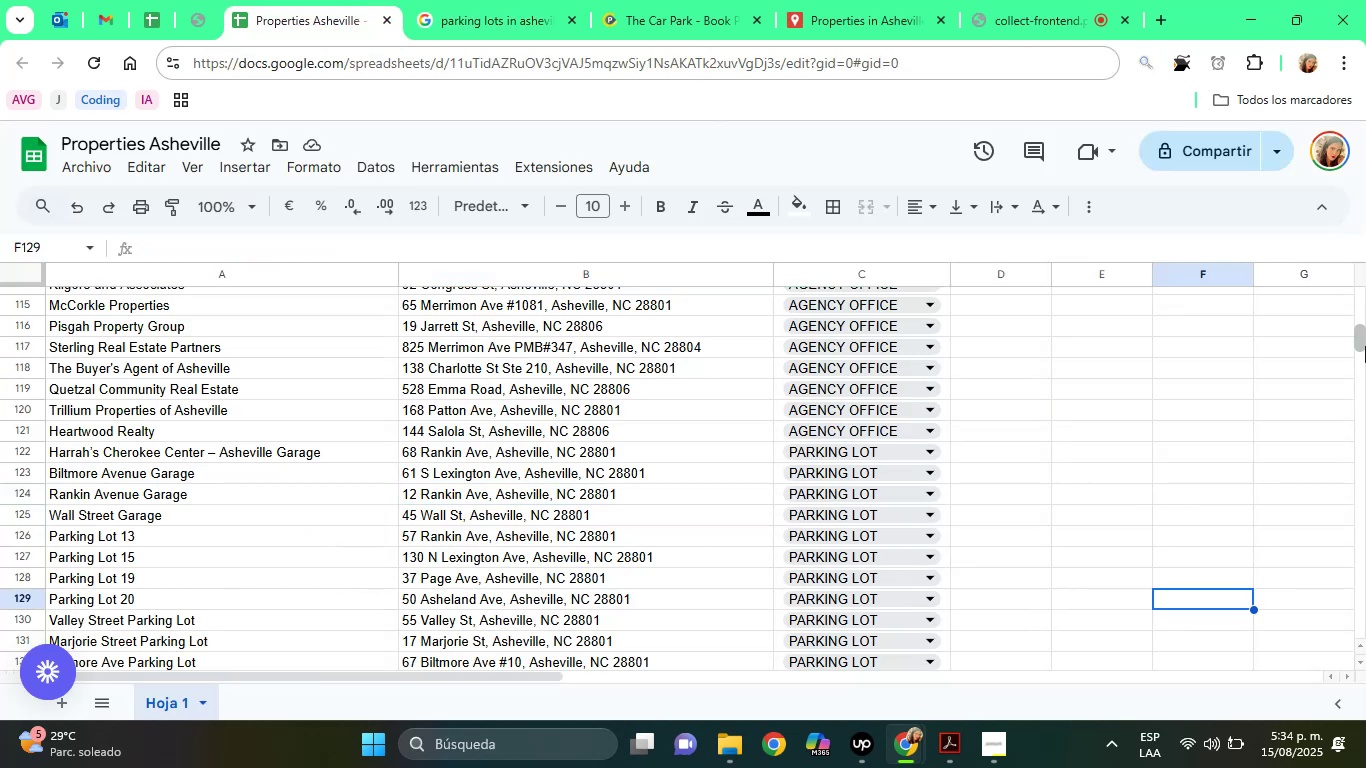 
left_click_drag(start_coordinate=[1365, 341], to_coordinate=[1365, 362])
 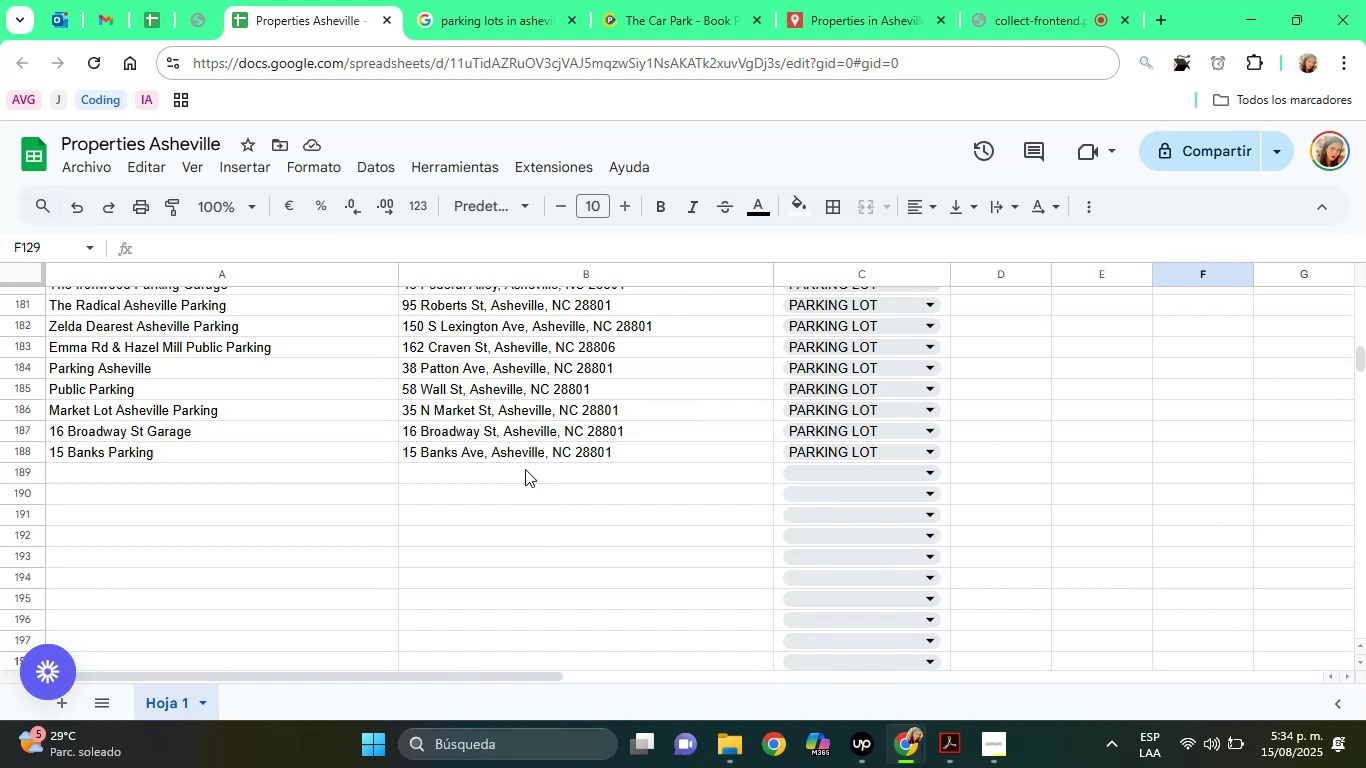 
left_click([522, 466])
 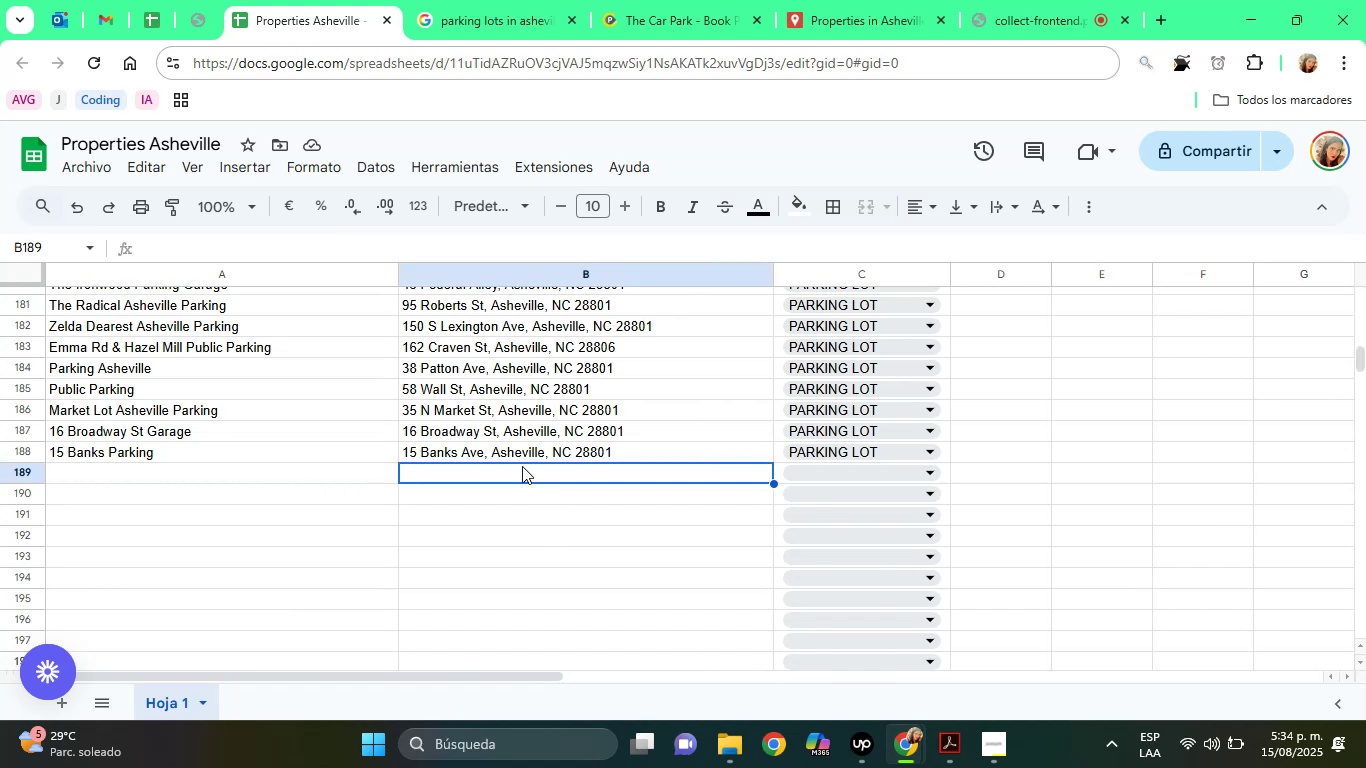 
right_click([522, 466])
 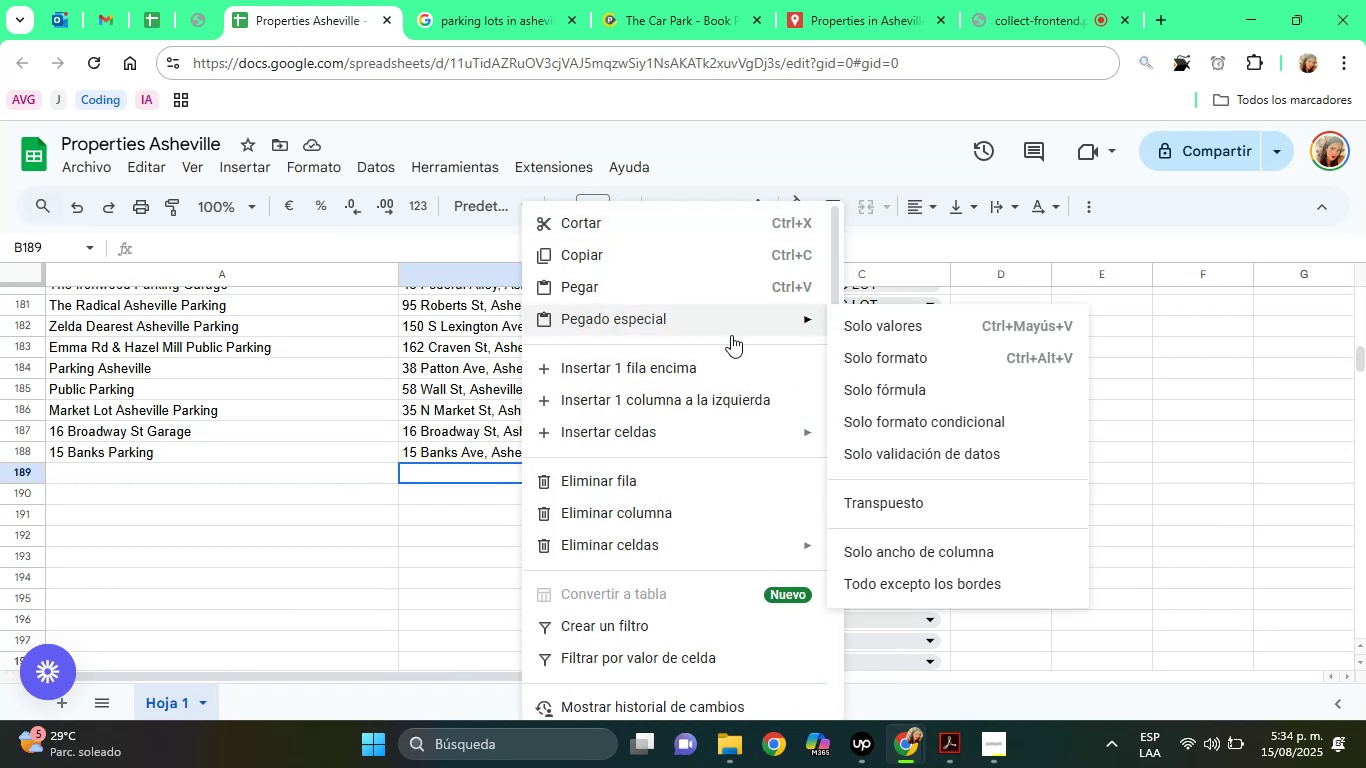 
left_click([880, 331])
 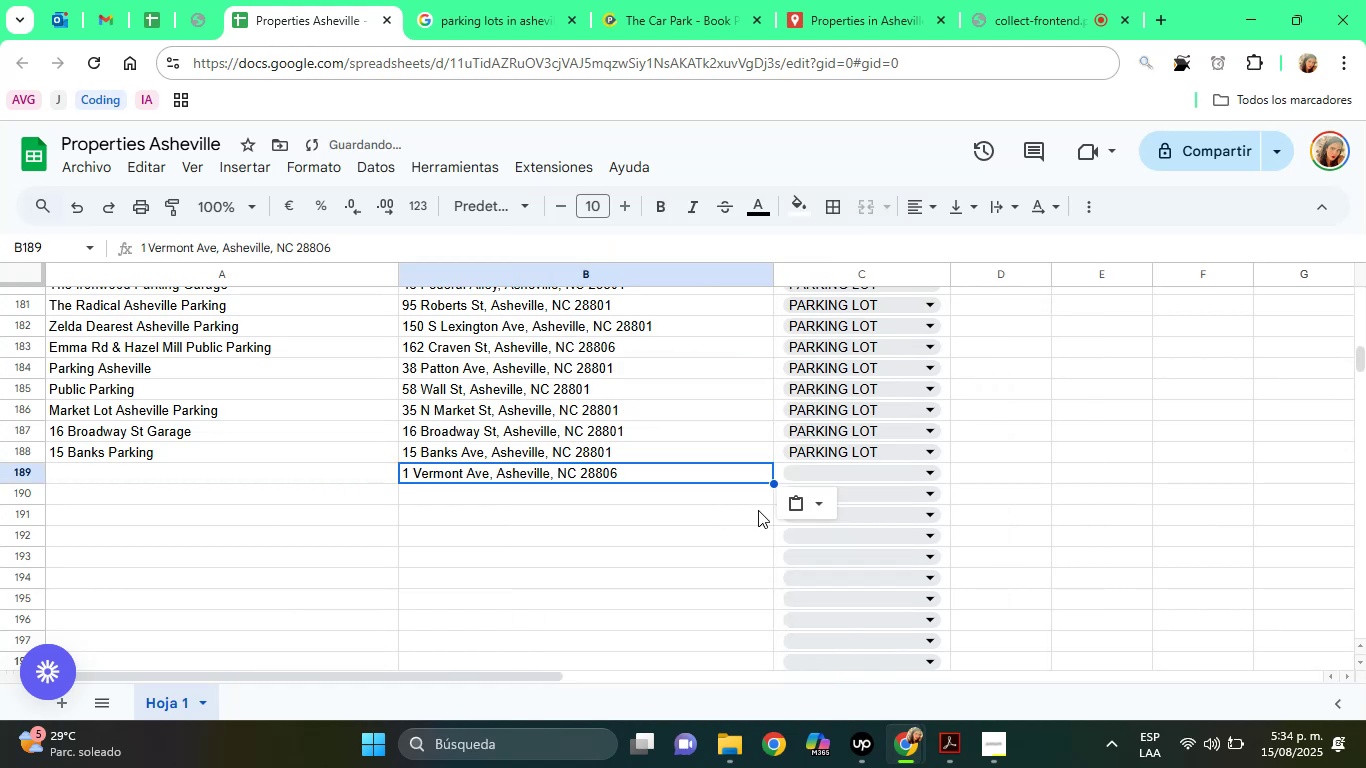 
left_click([644, 510])
 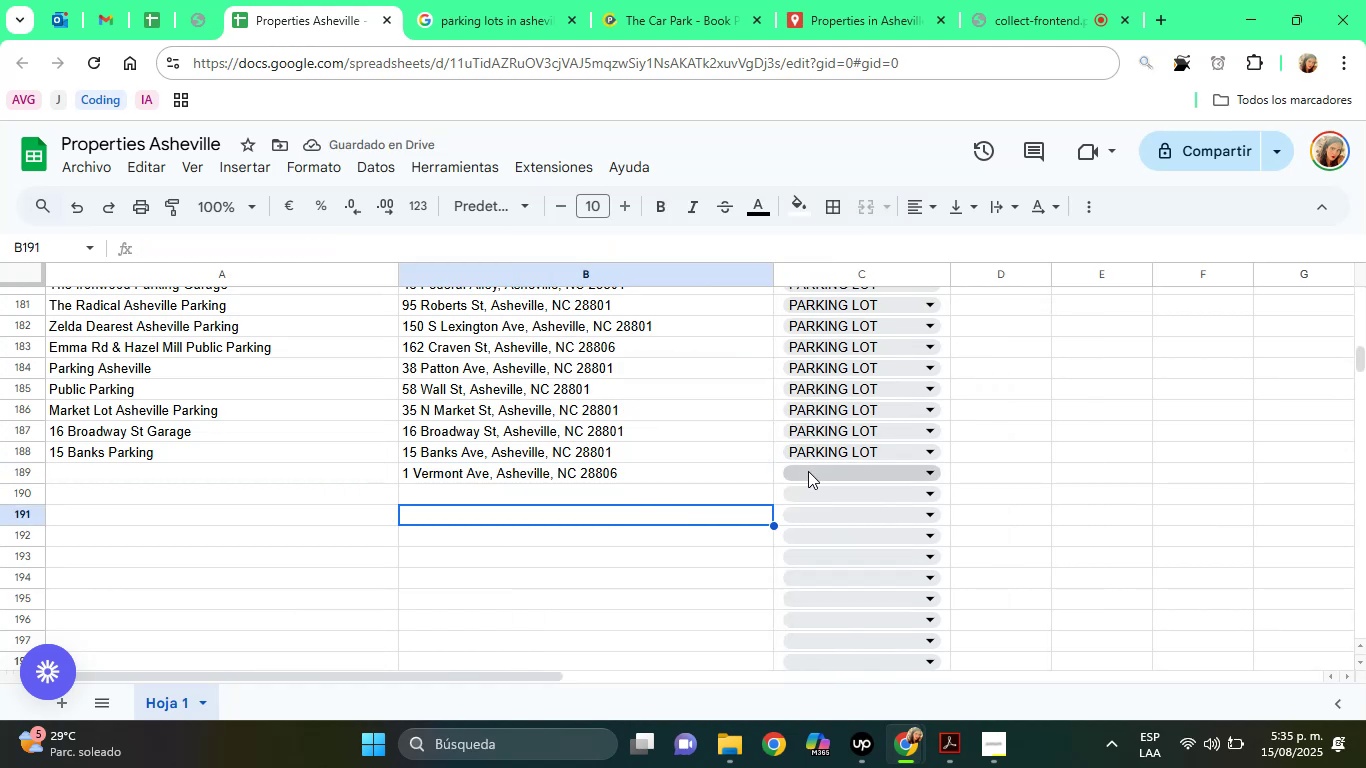 
left_click([808, 471])
 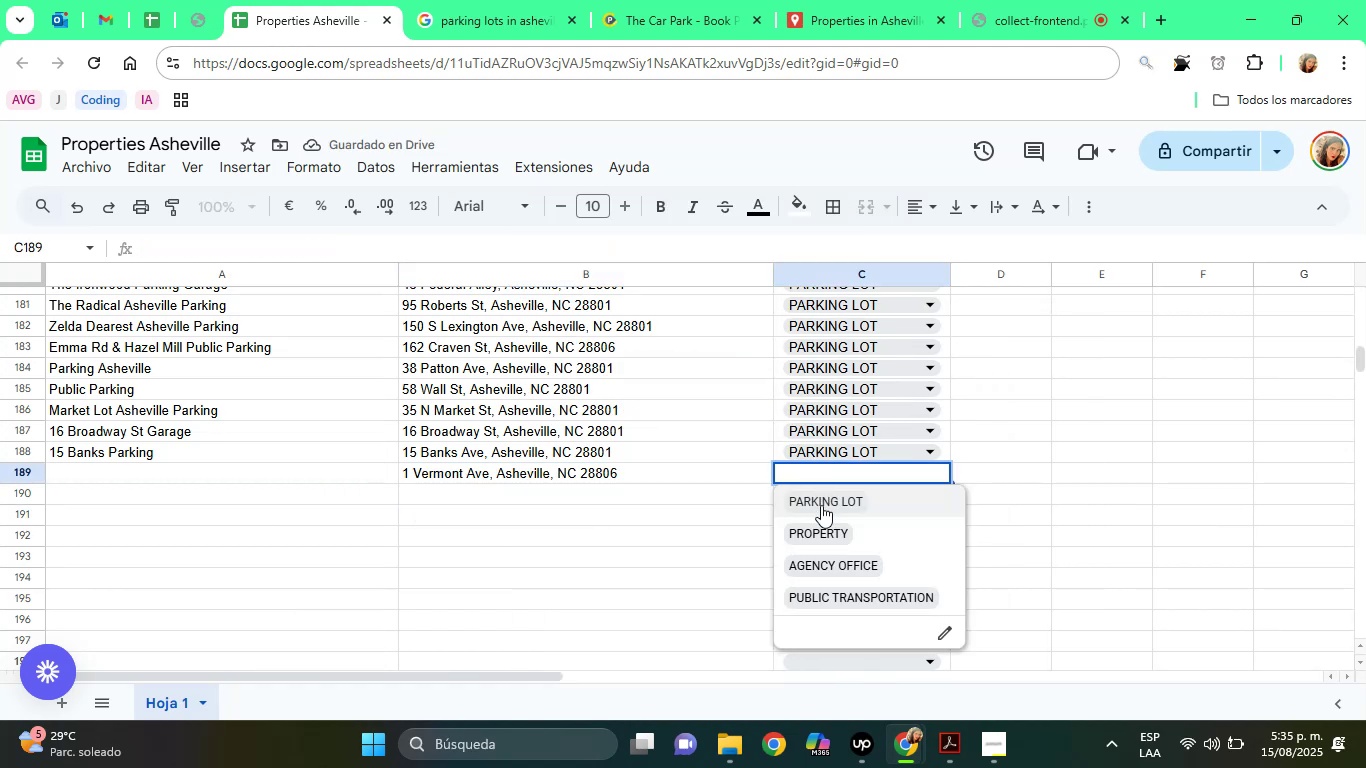 
left_click([821, 506])
 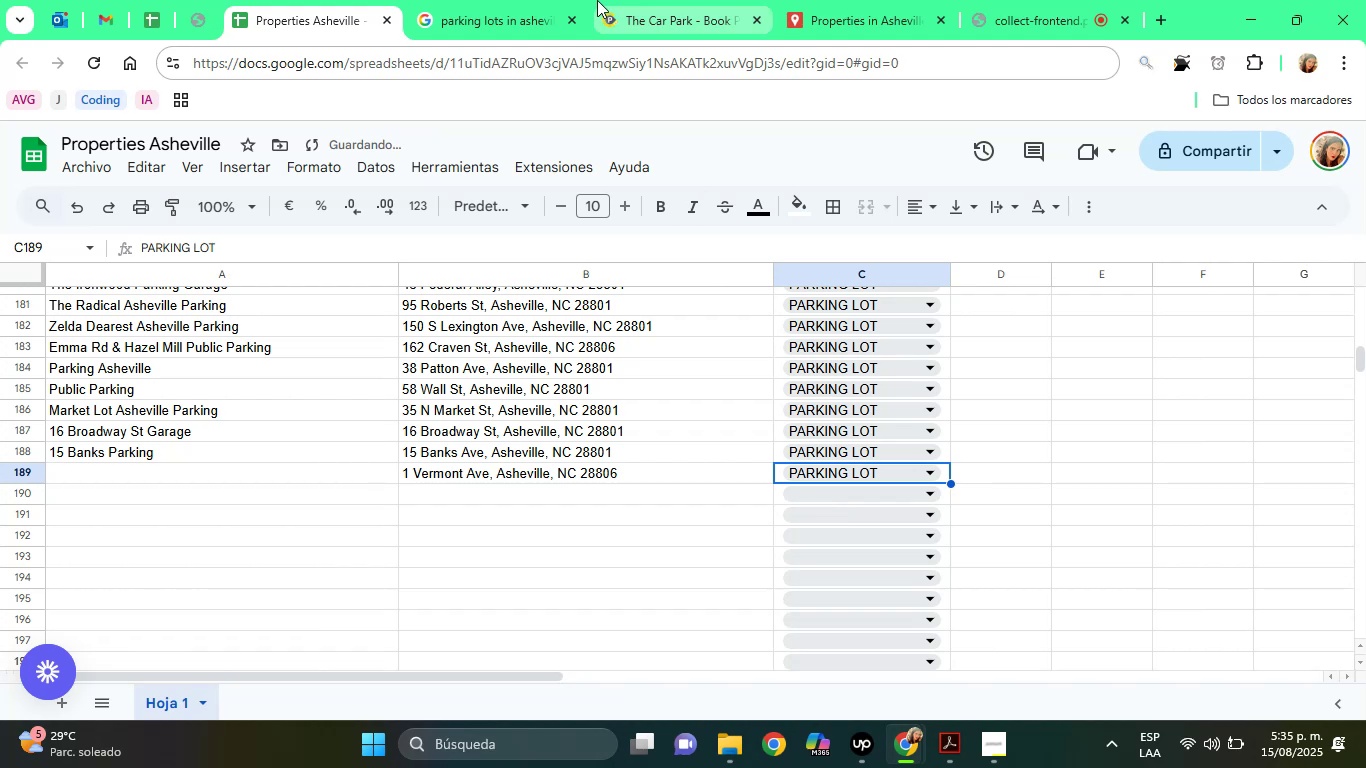 
left_click([546, 0])
 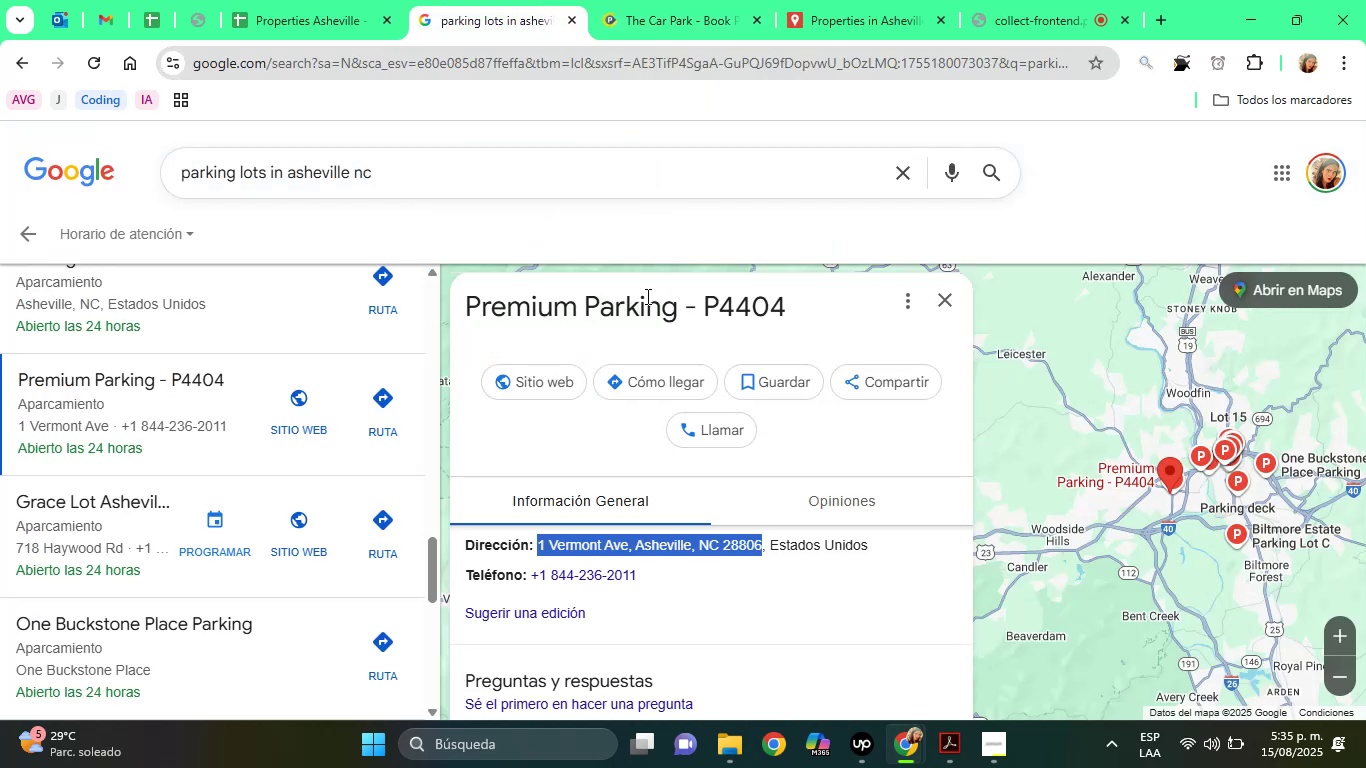 
double_click([643, 314])
 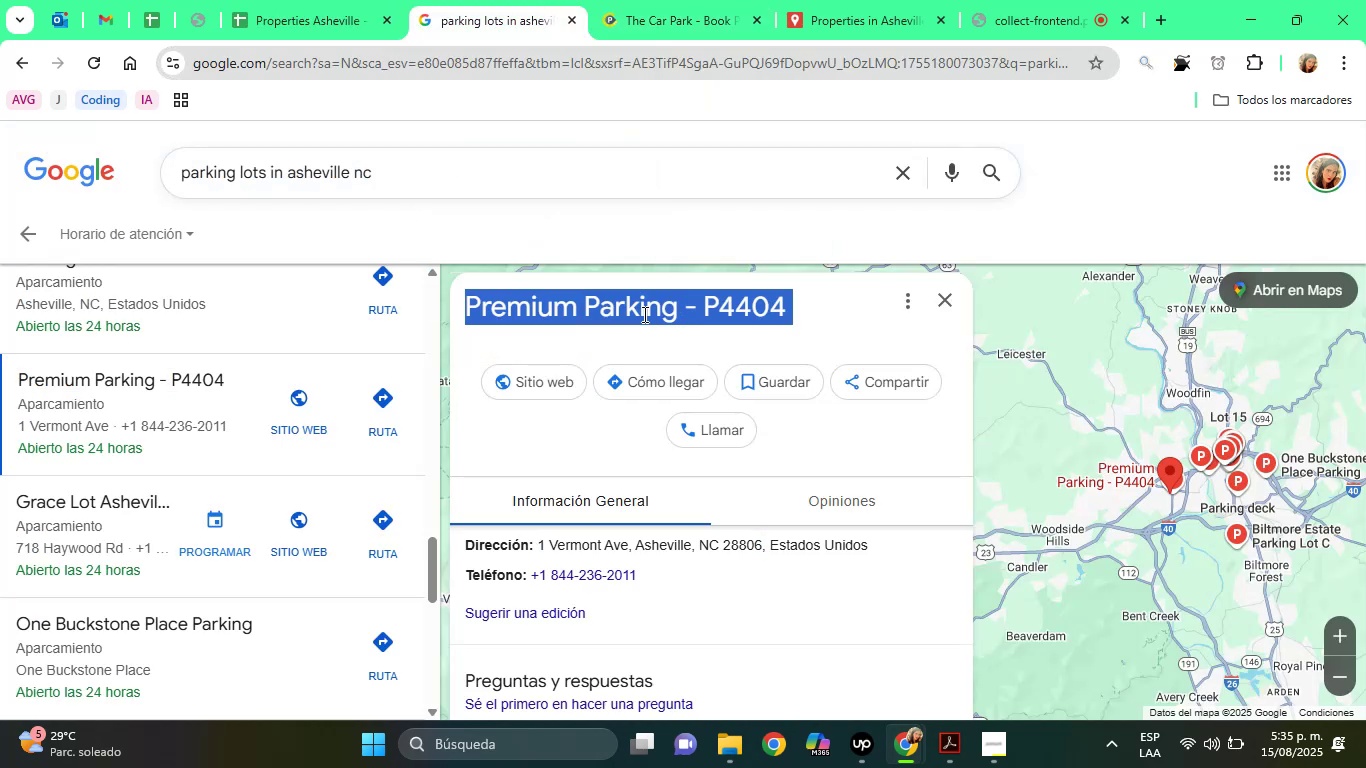 
triple_click([643, 314])
 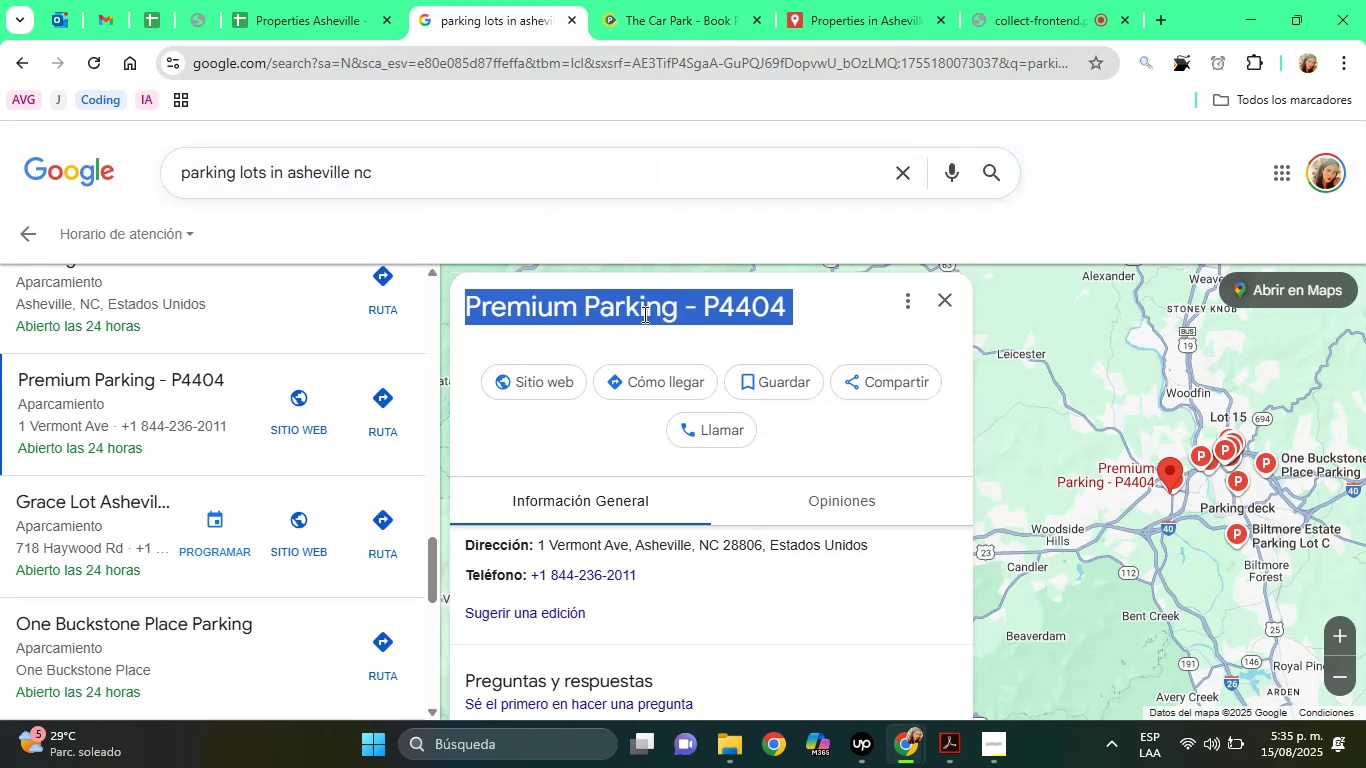 
right_click([643, 314])
 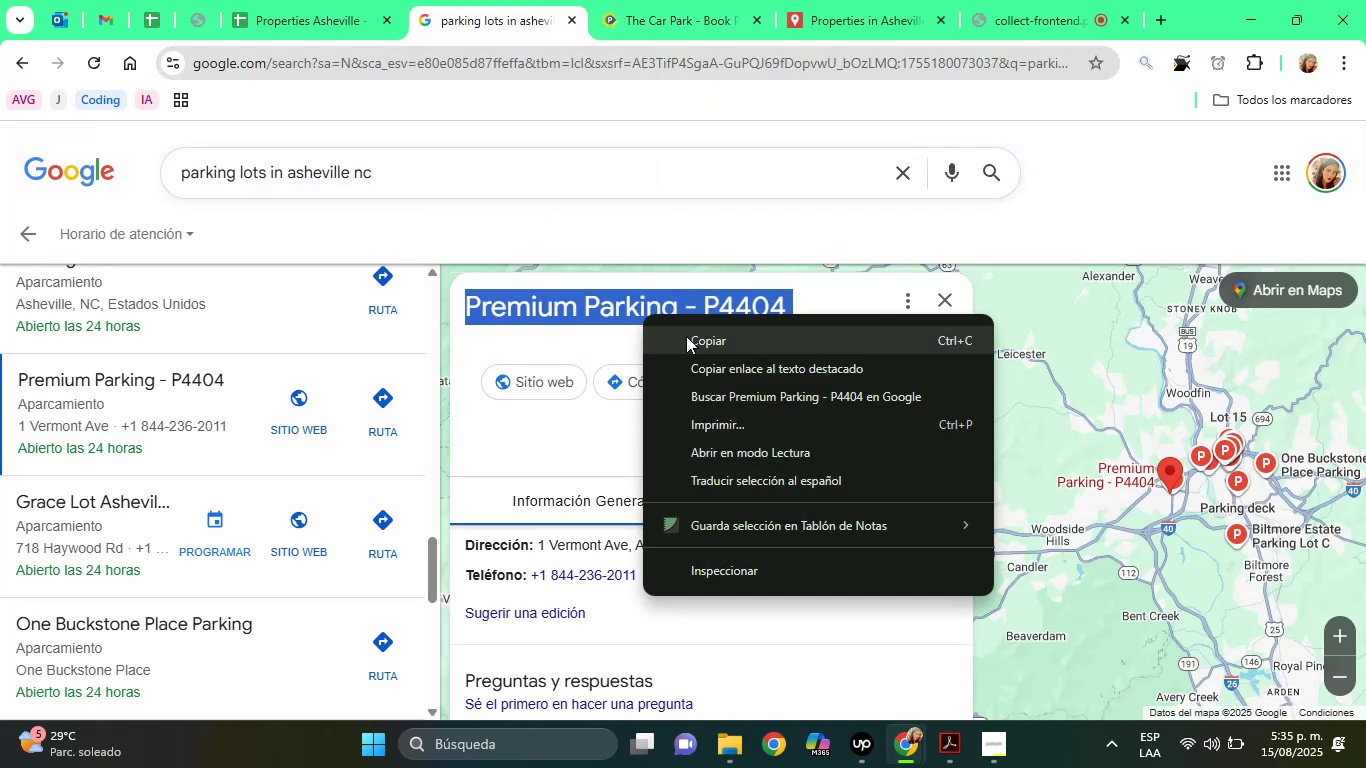 
left_click([693, 338])
 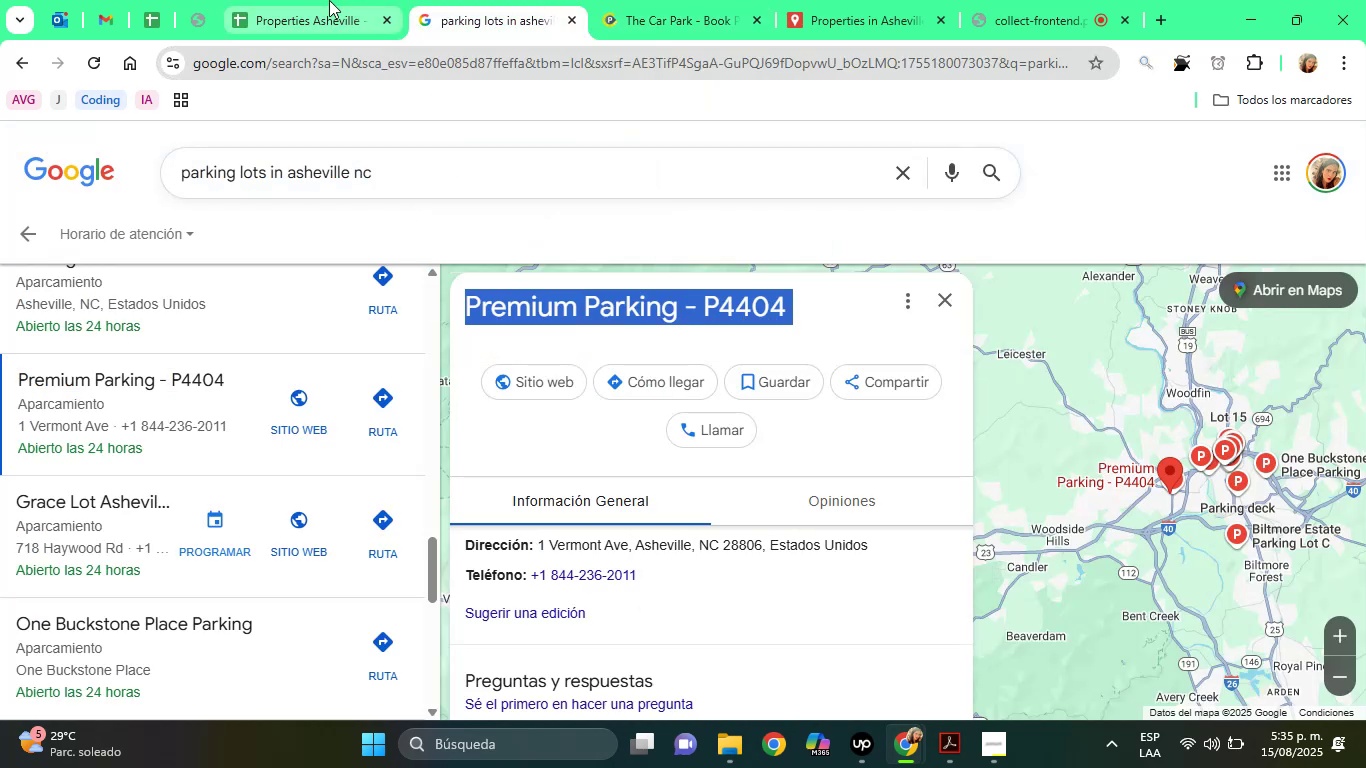 
left_click([329, 0])
 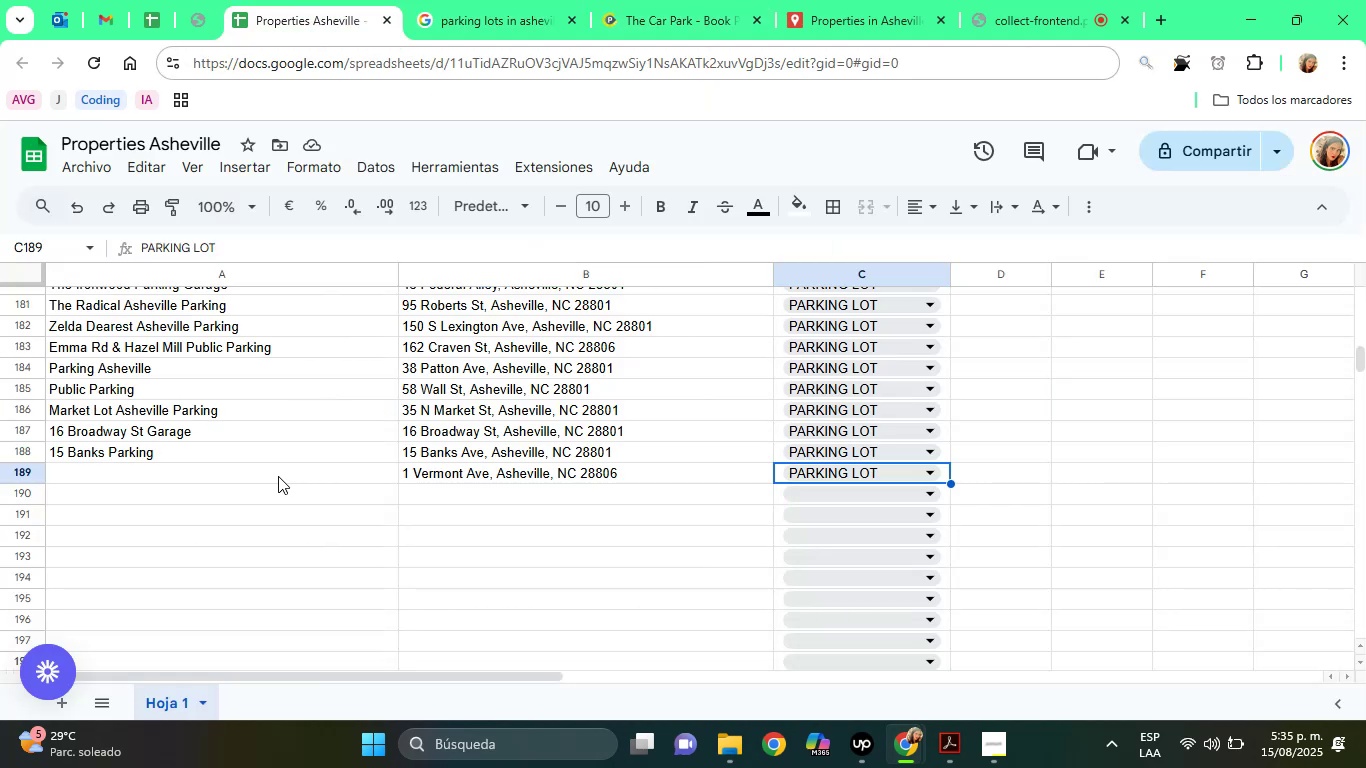 
left_click([275, 473])
 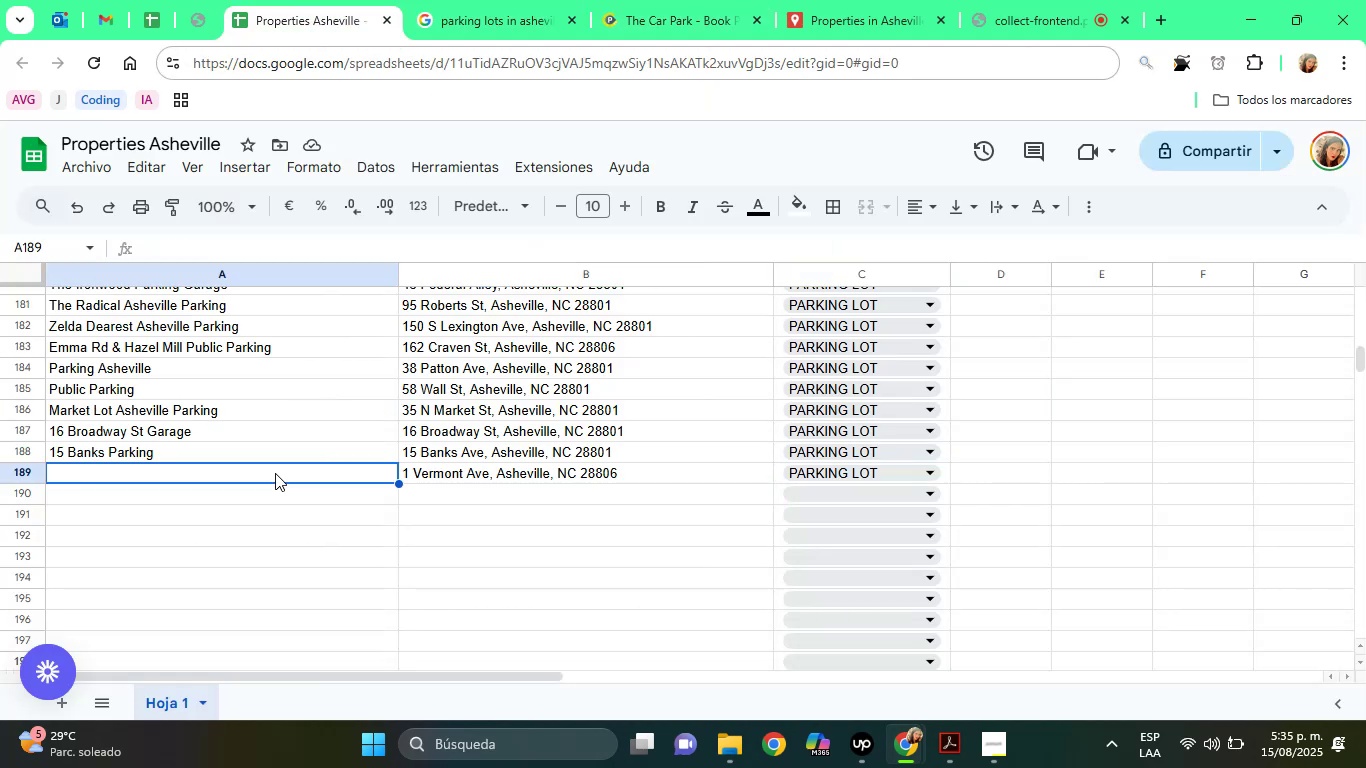 
right_click([275, 473])
 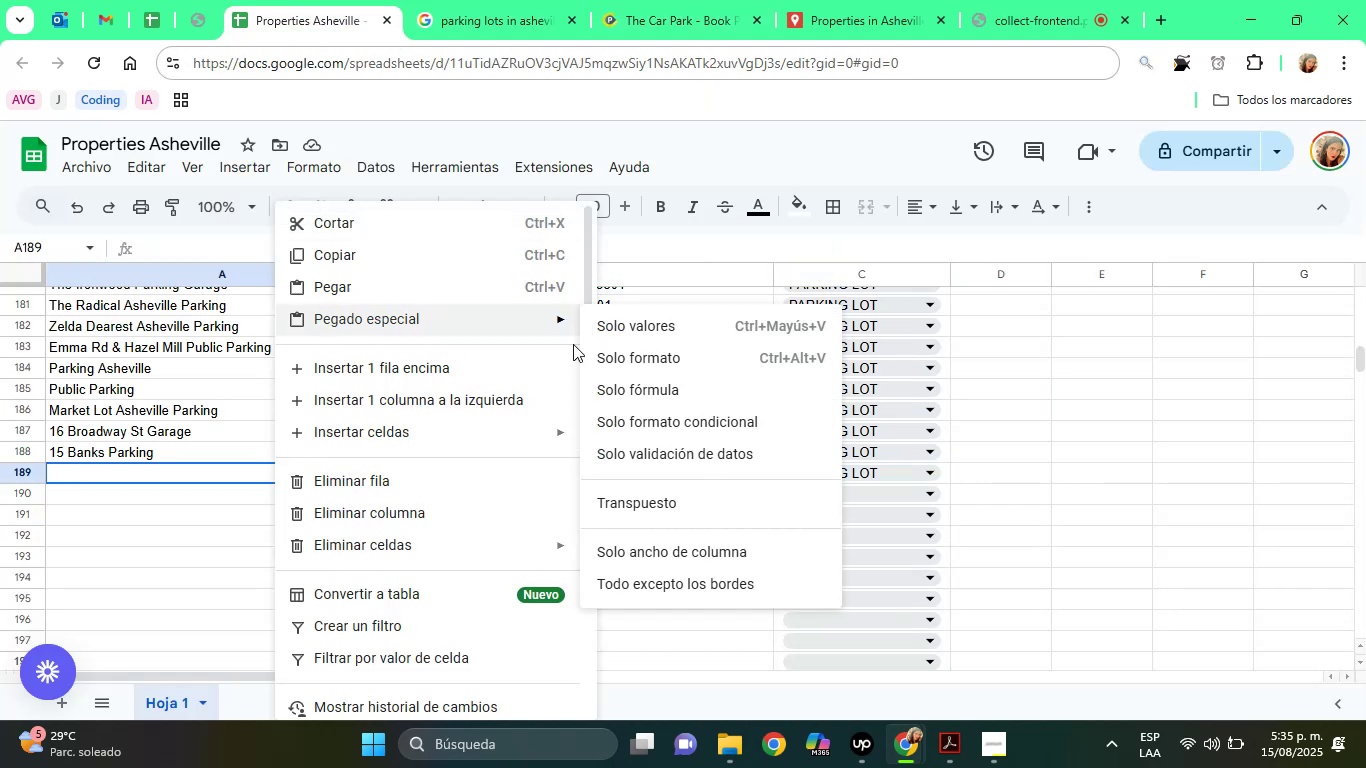 
left_click([644, 333])
 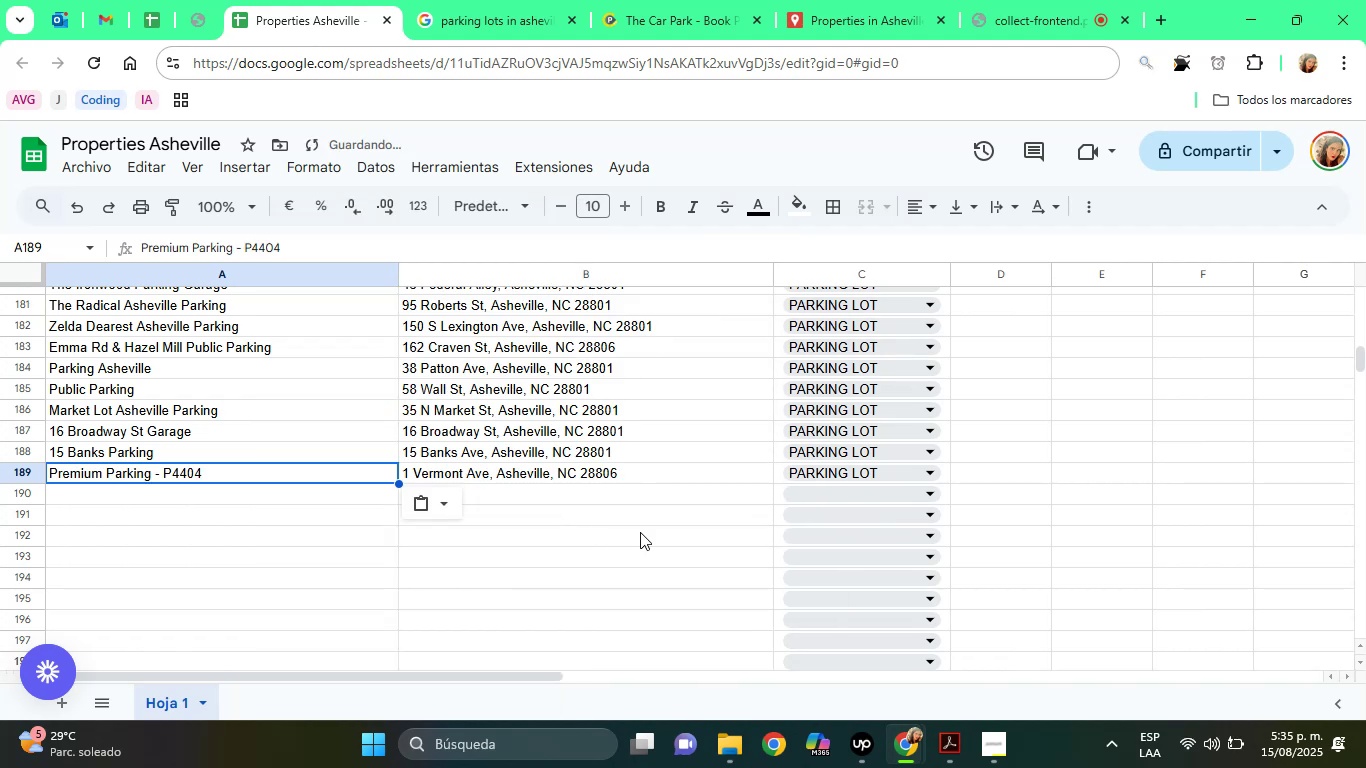 
left_click([675, 535])
 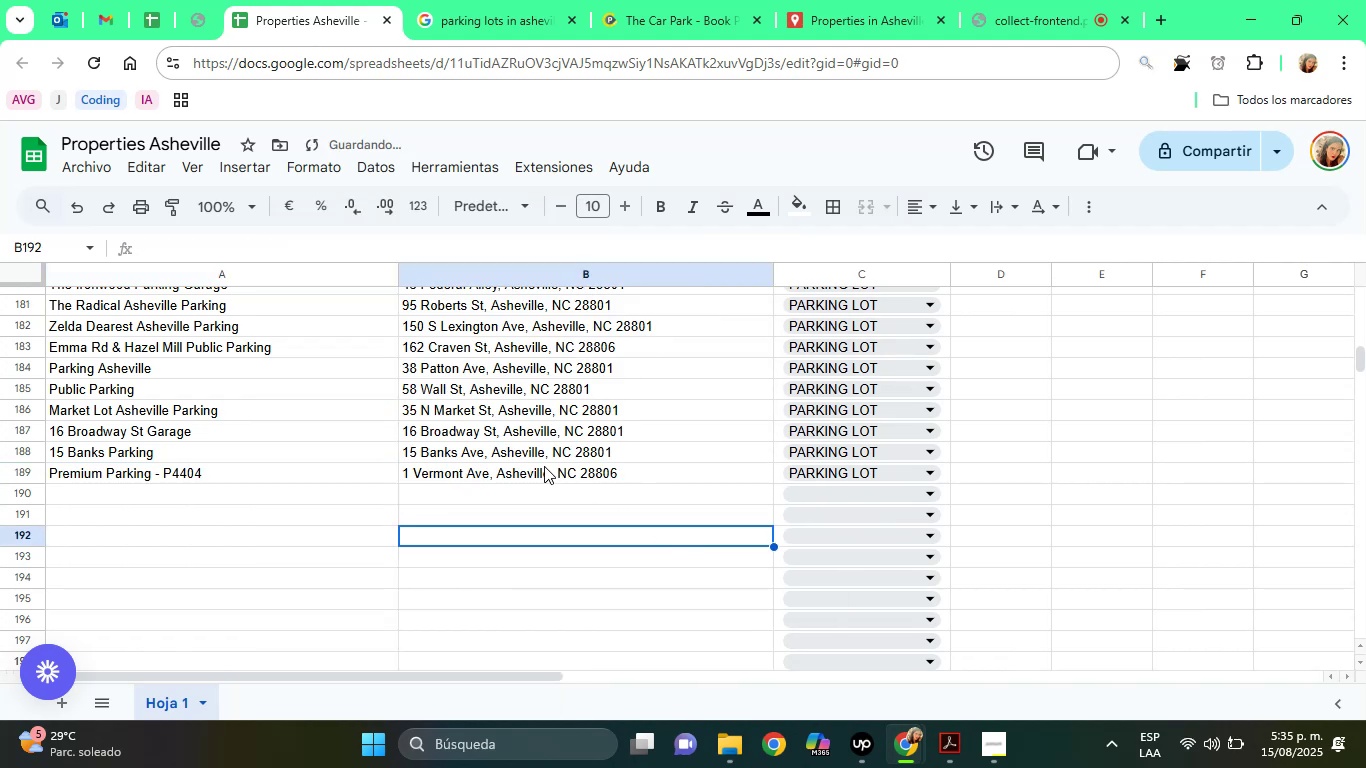 
left_click([544, 466])
 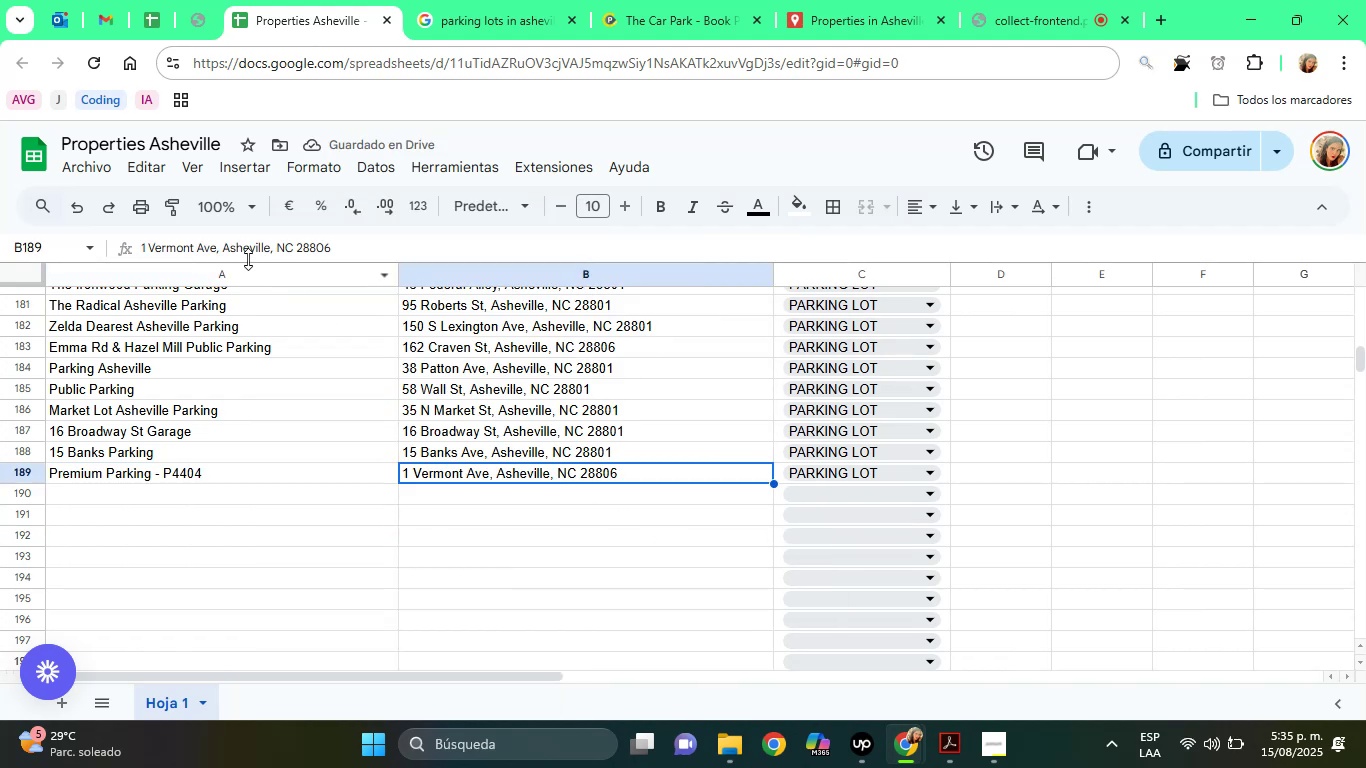 
double_click([248, 259])
 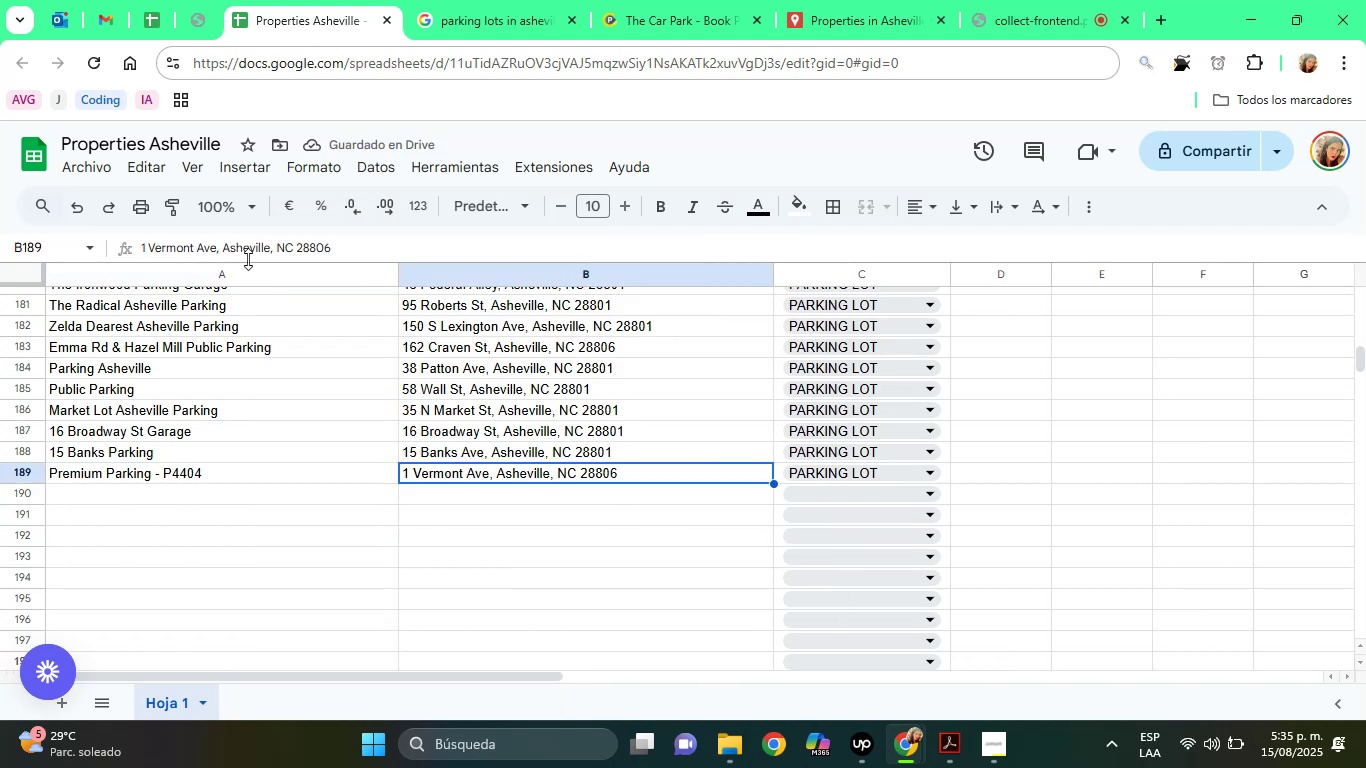 
triple_click([248, 259])
 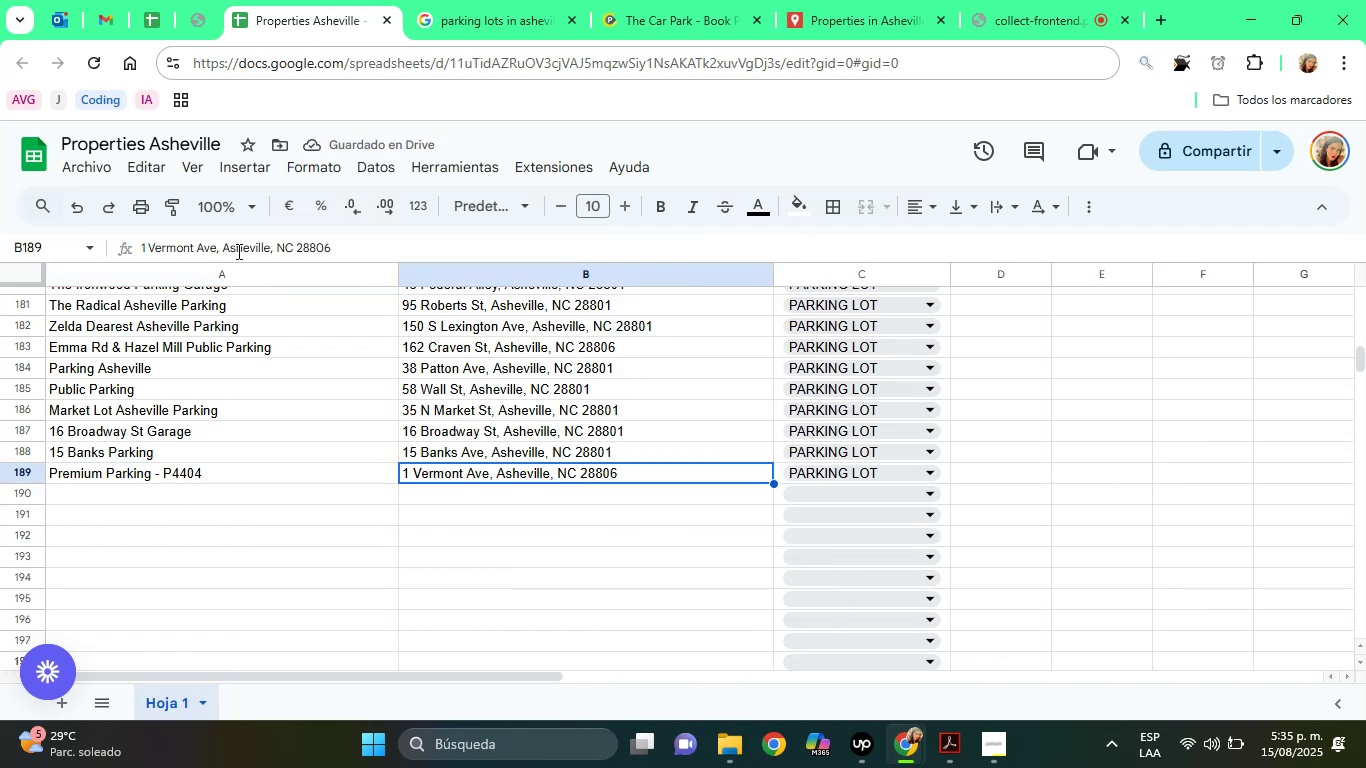 
double_click([237, 251])
 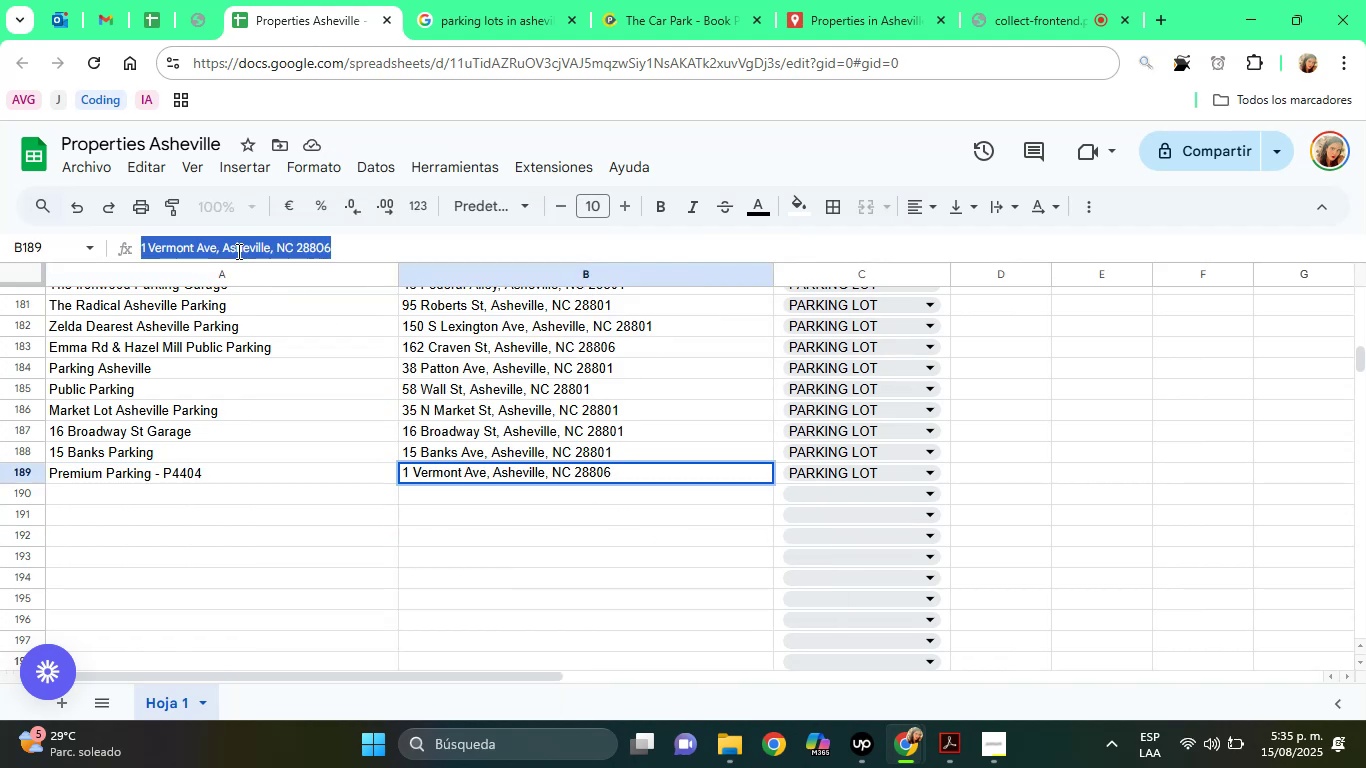 
triple_click([237, 251])
 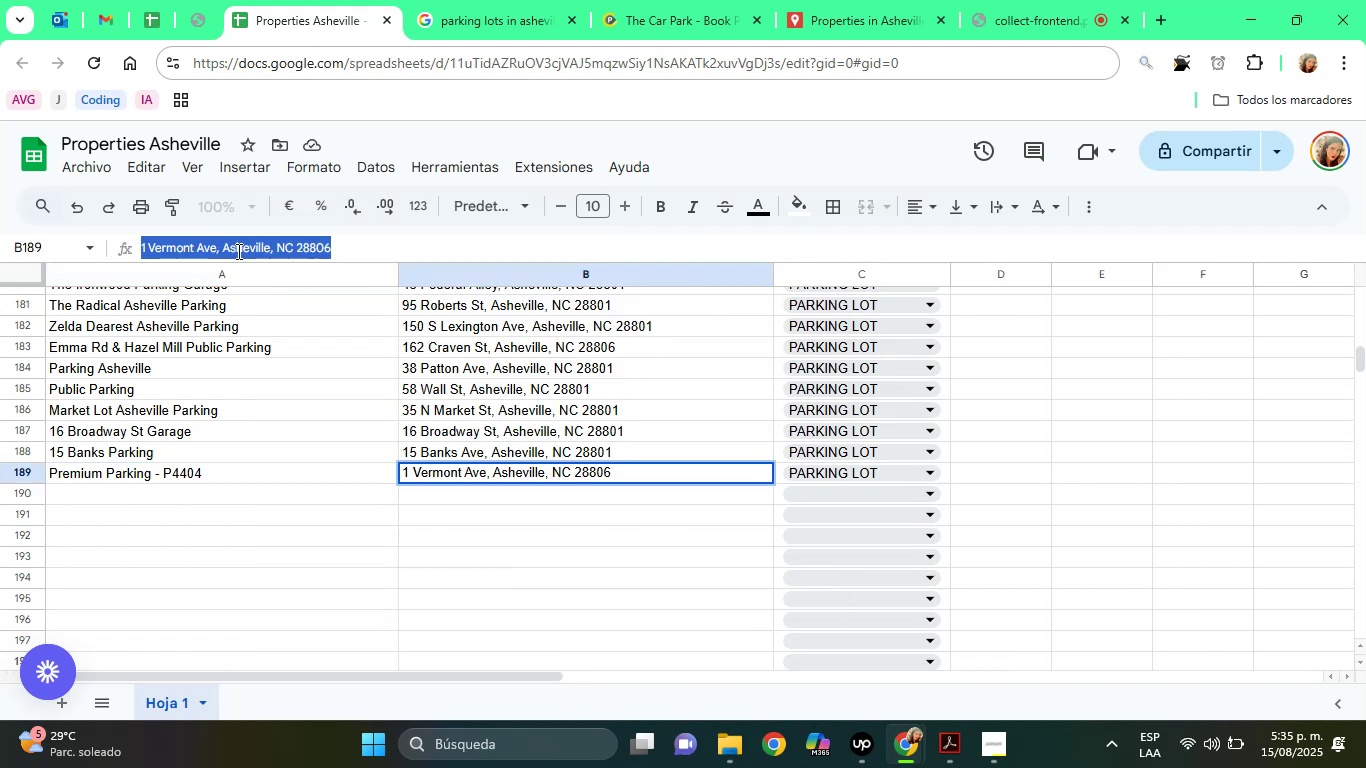 
right_click([237, 251])
 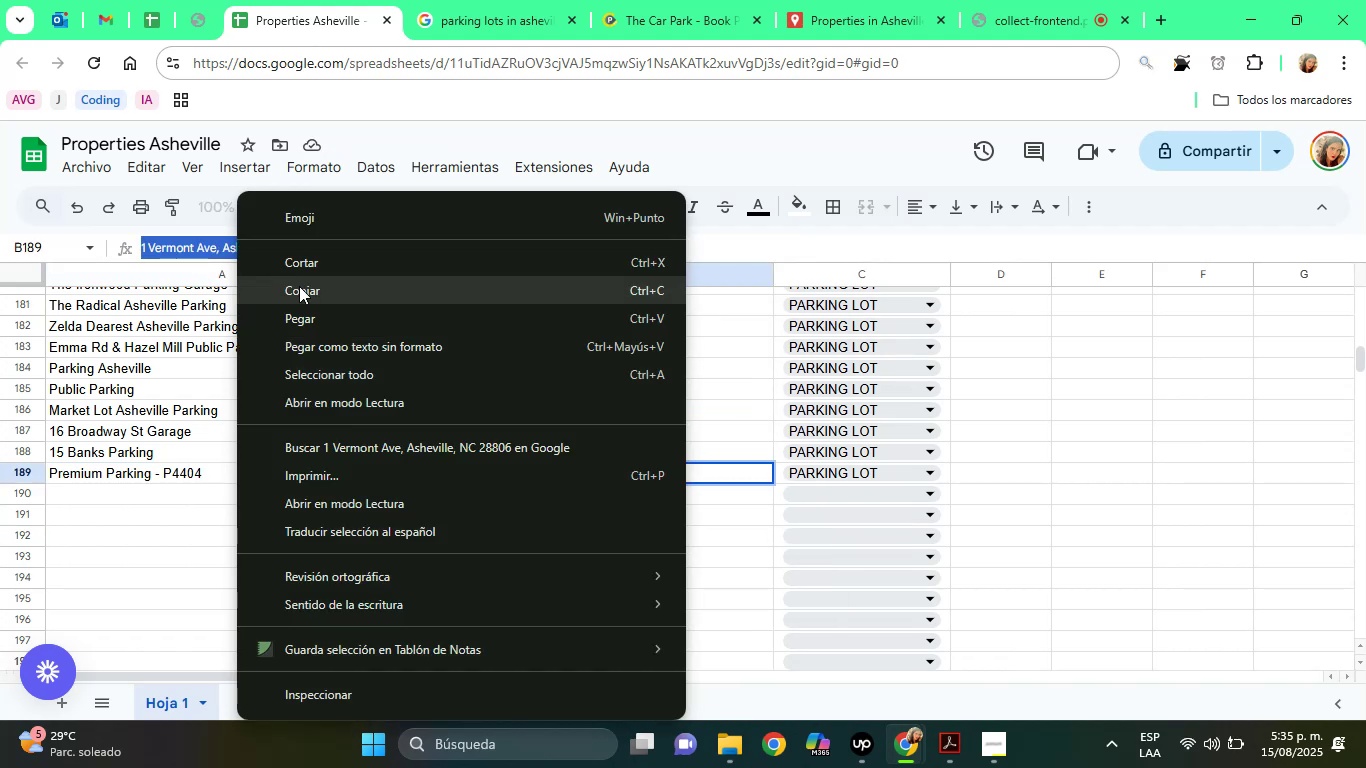 
left_click([300, 288])
 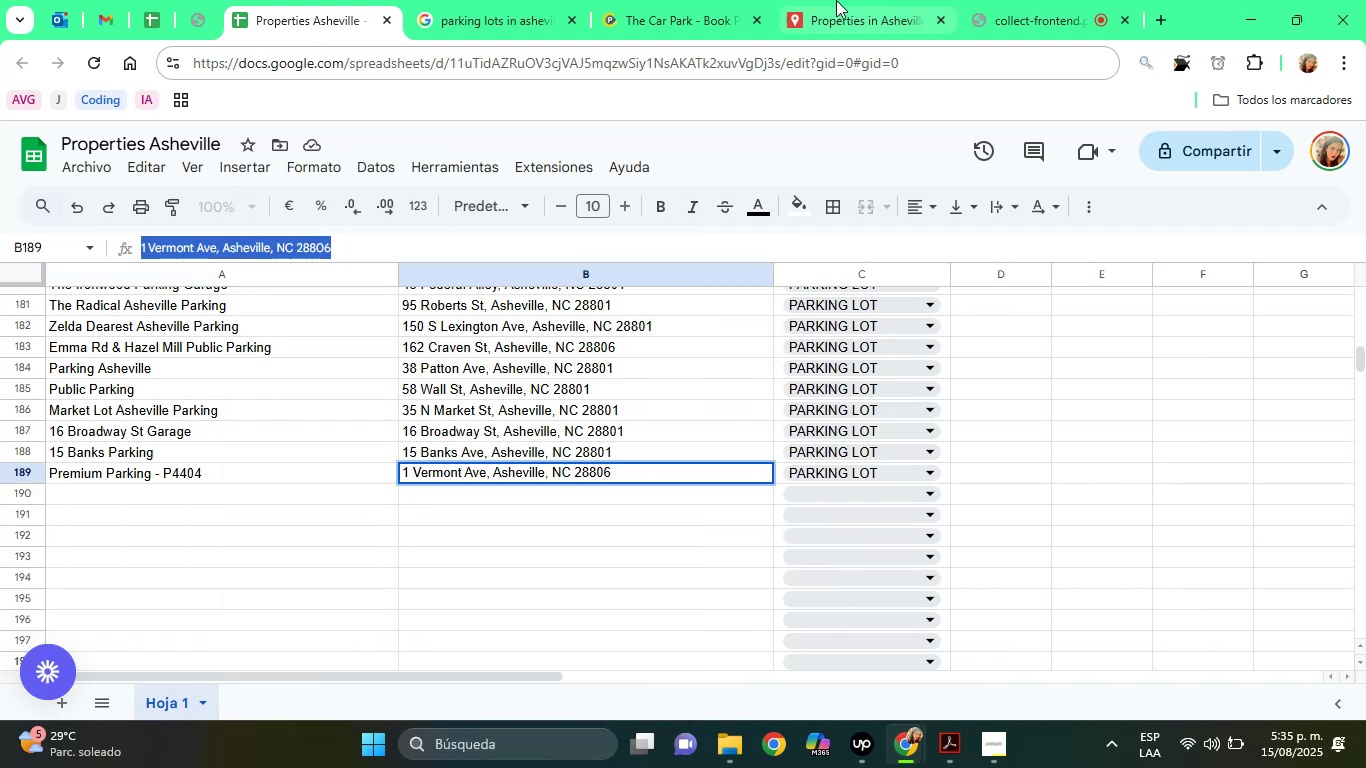 
left_click([837, 0])
 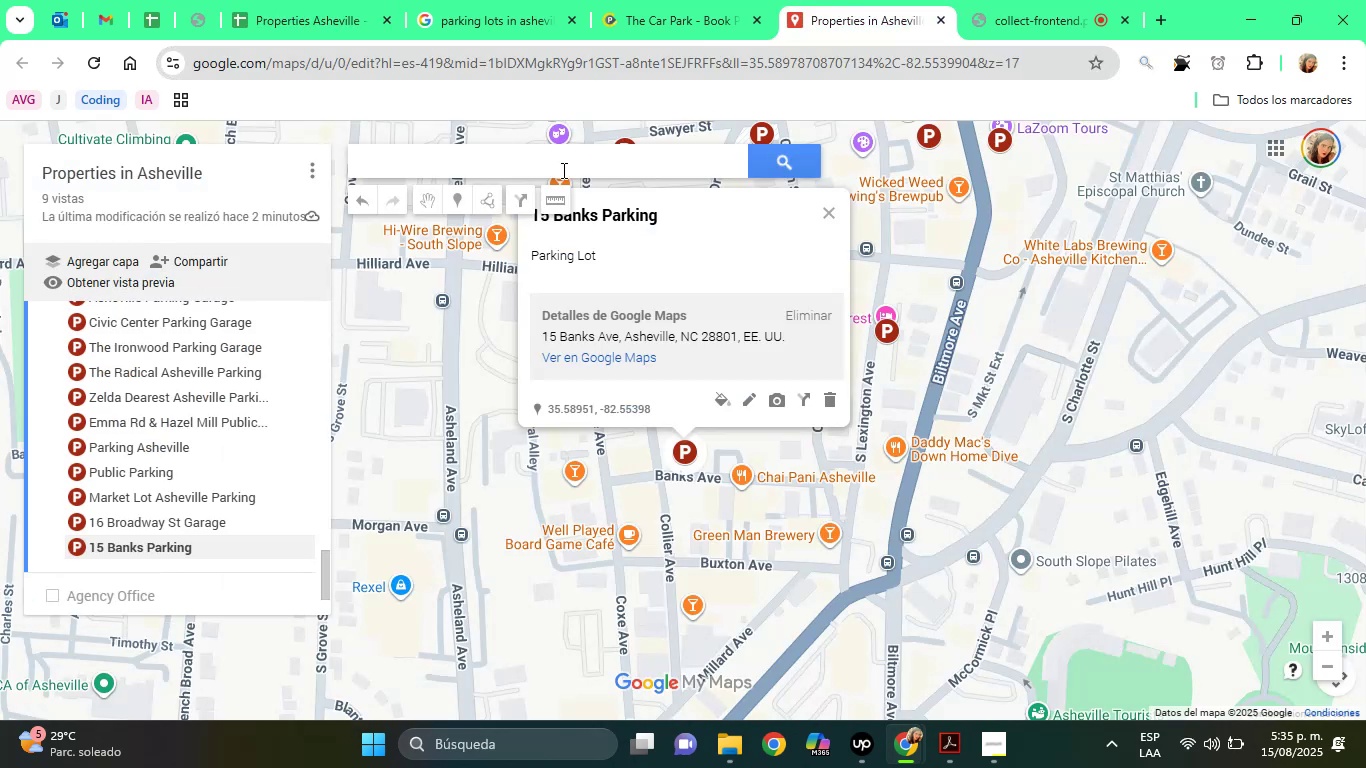 
right_click([562, 170])
 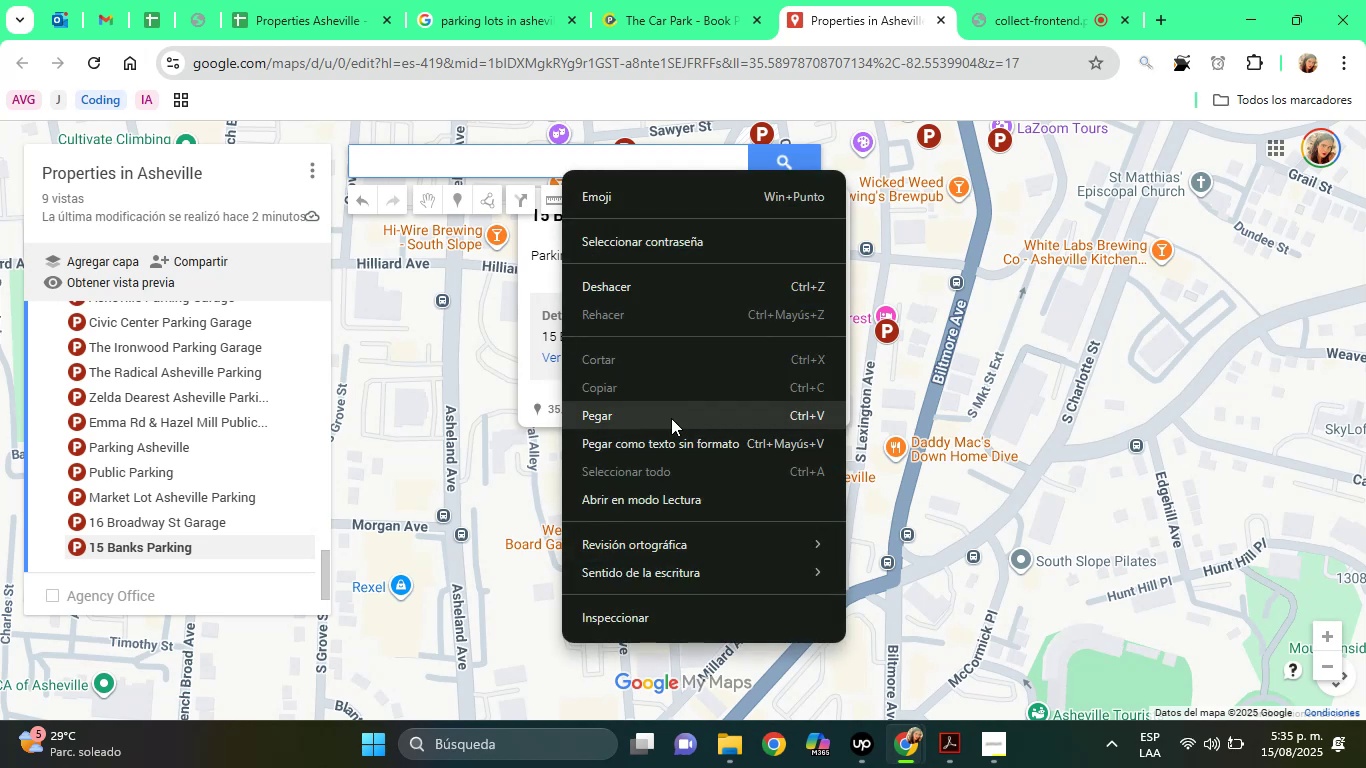 
left_click([671, 418])
 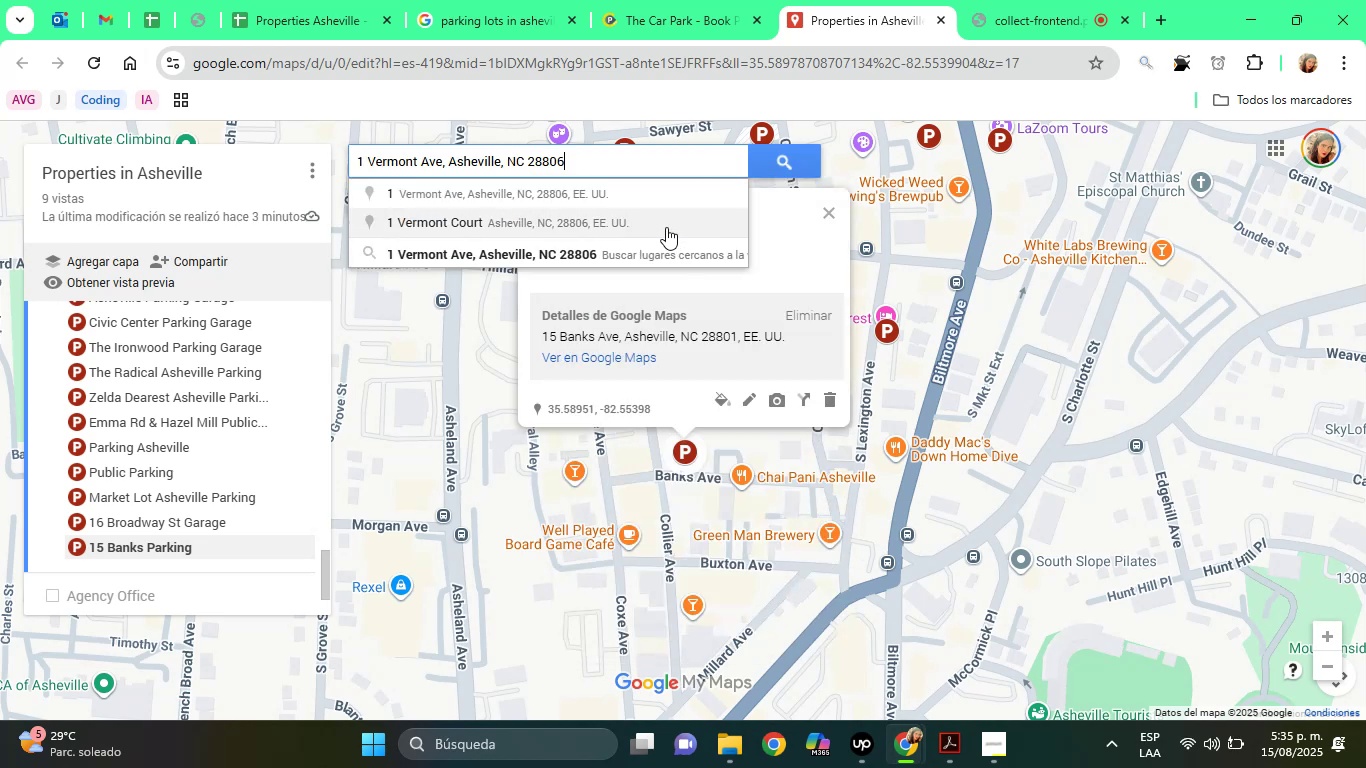 
left_click([650, 248])
 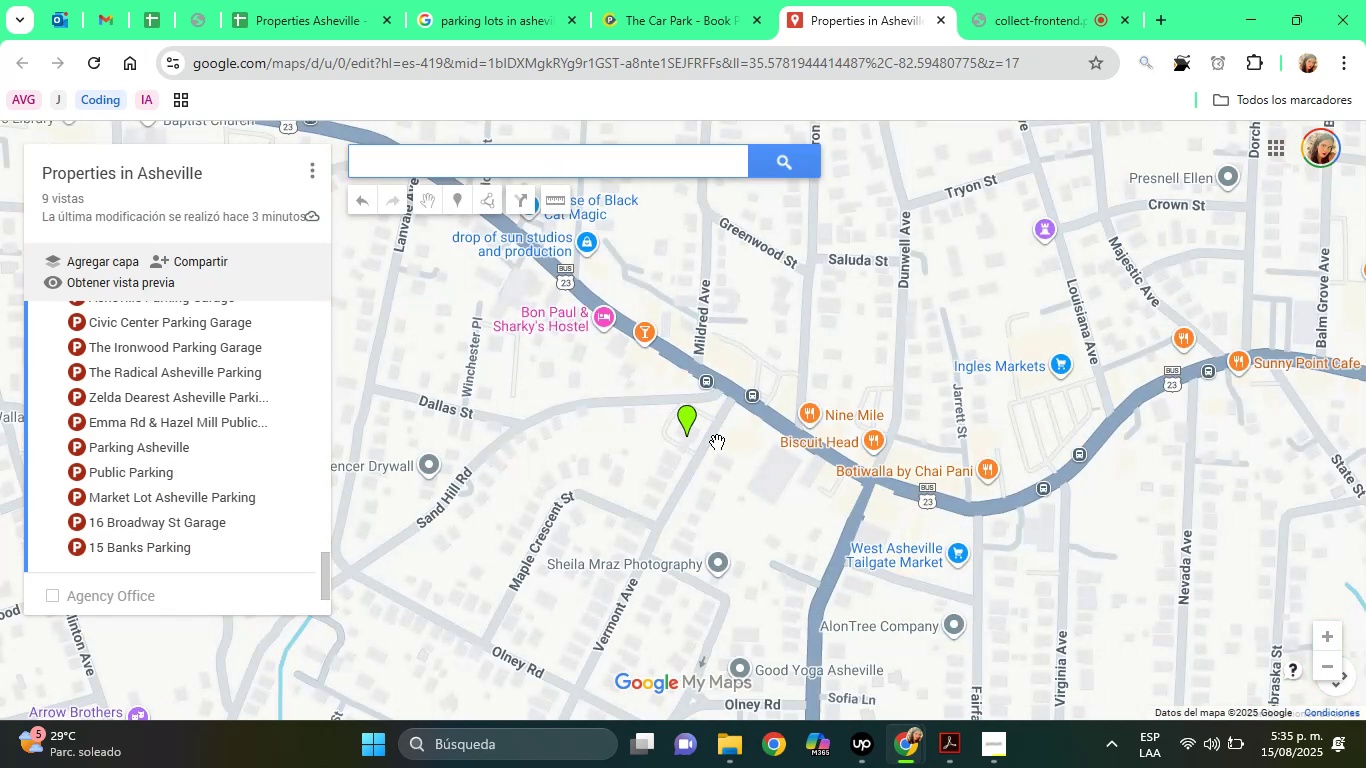 
left_click([689, 418])
 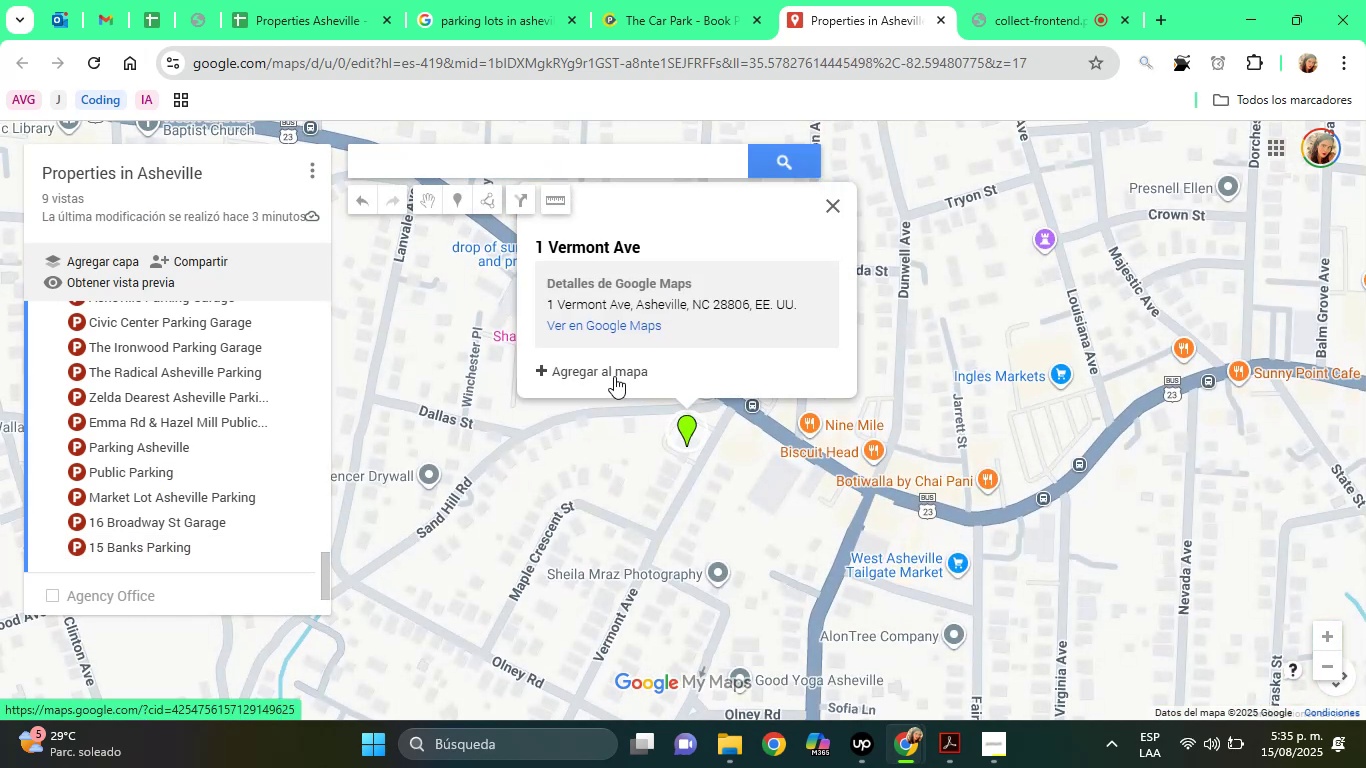 
left_click([614, 376])
 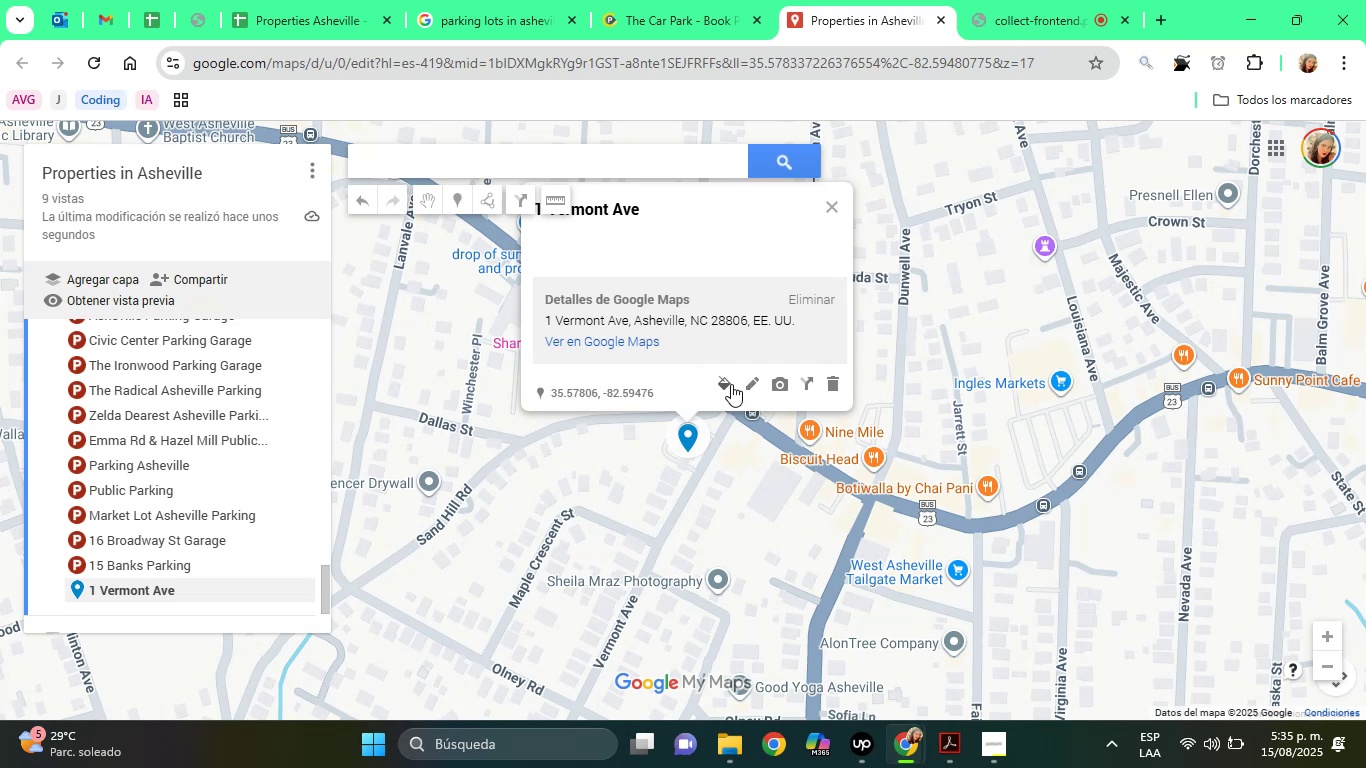 
left_click([729, 384])
 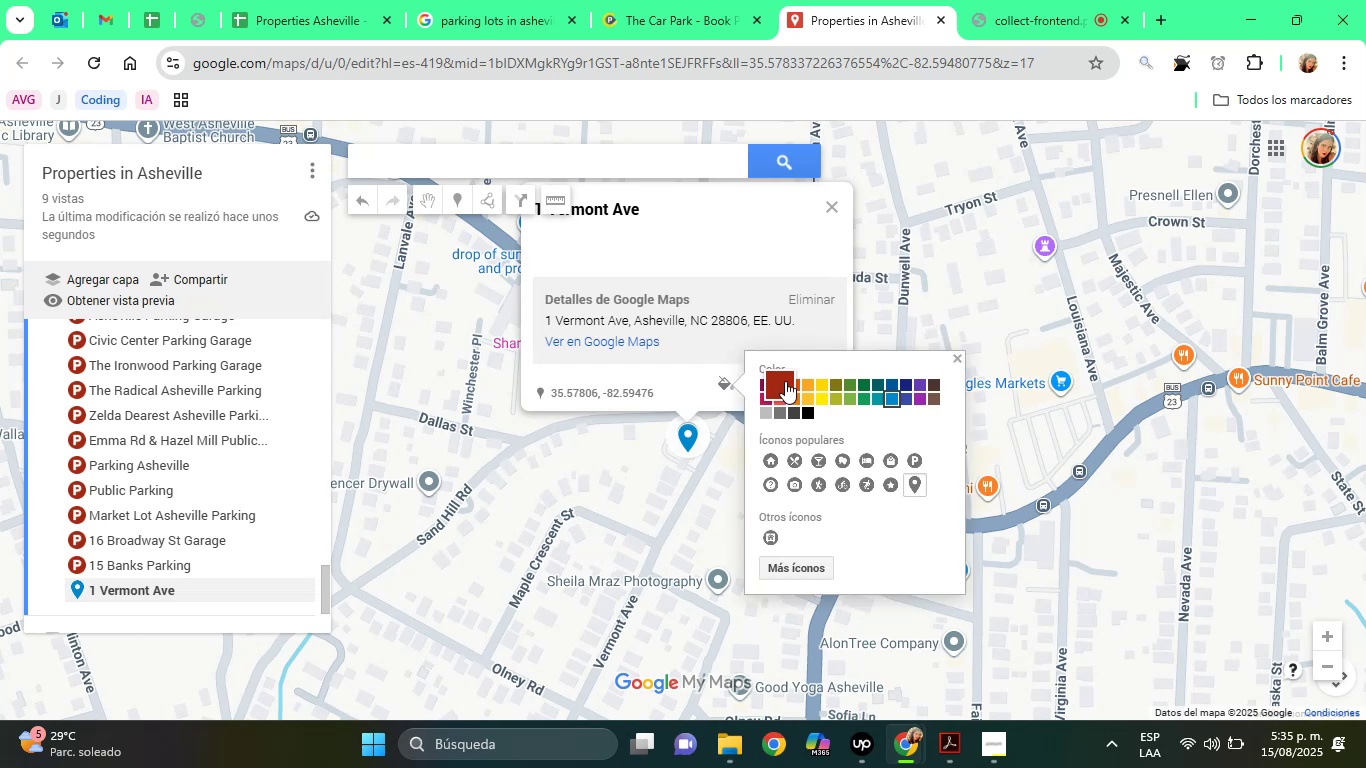 
left_click([785, 381])
 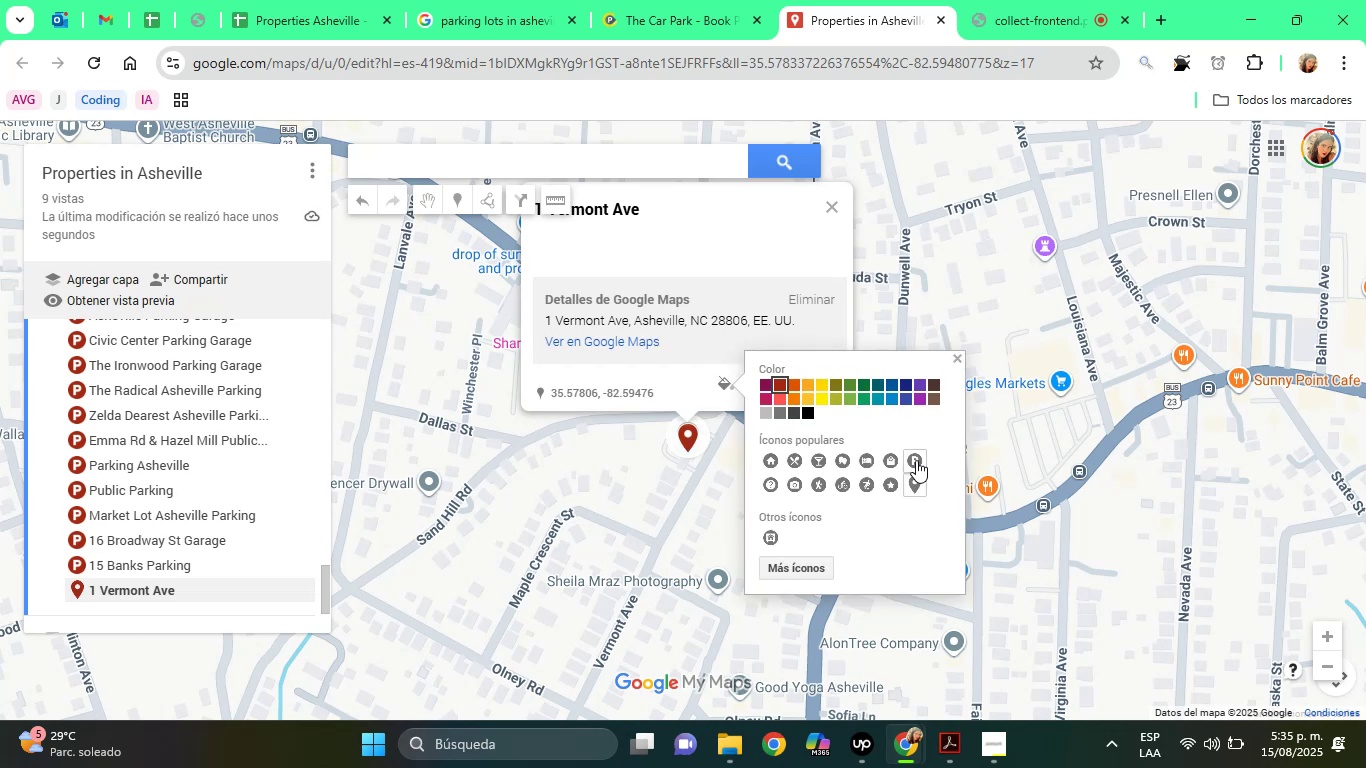 
left_click([916, 460])
 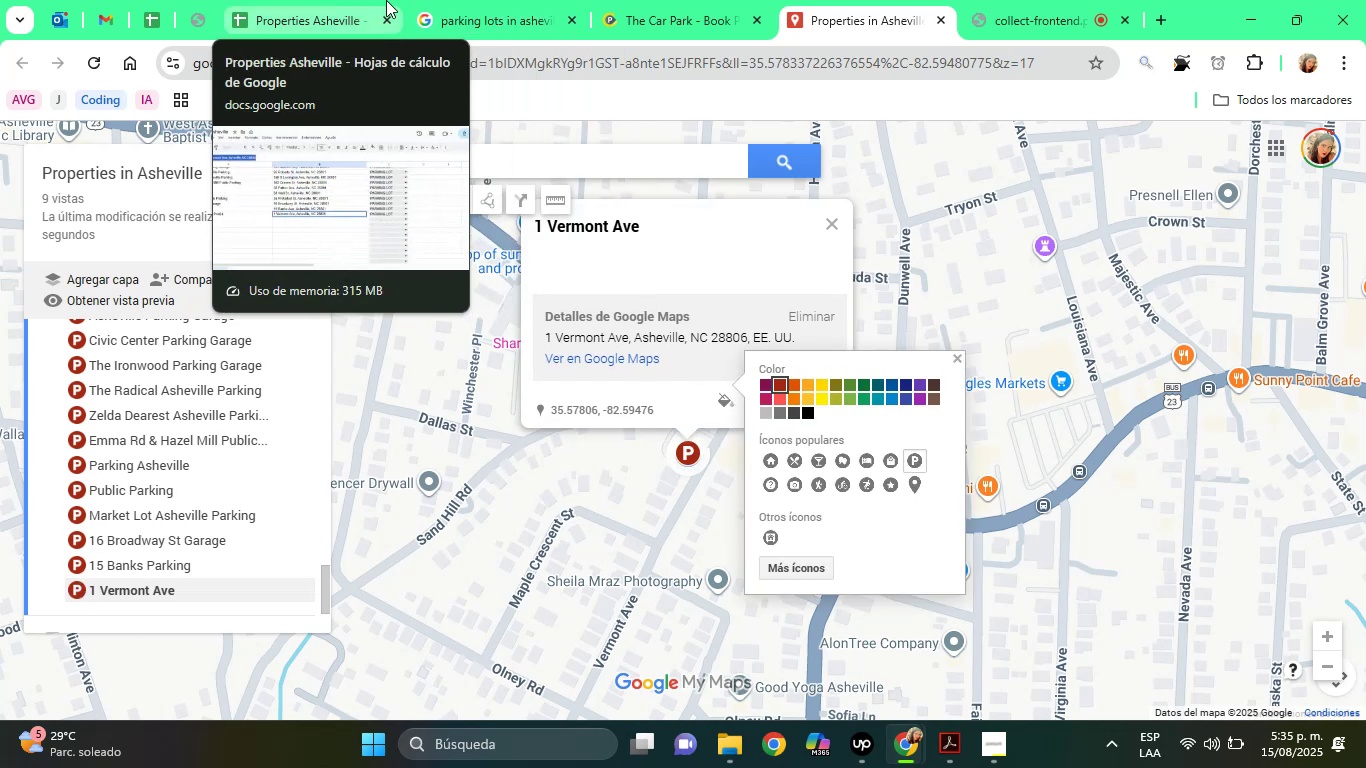 
left_click([386, 0])
 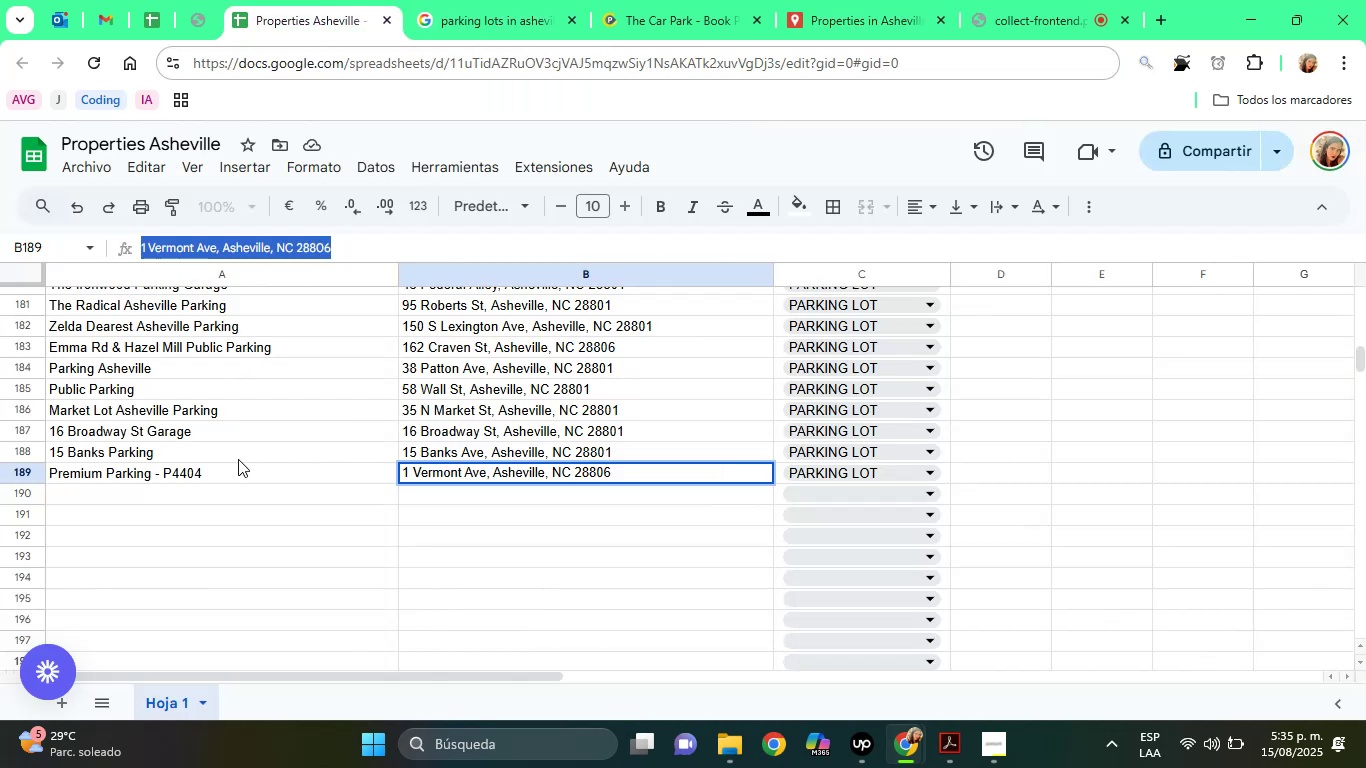 
left_click([228, 471])
 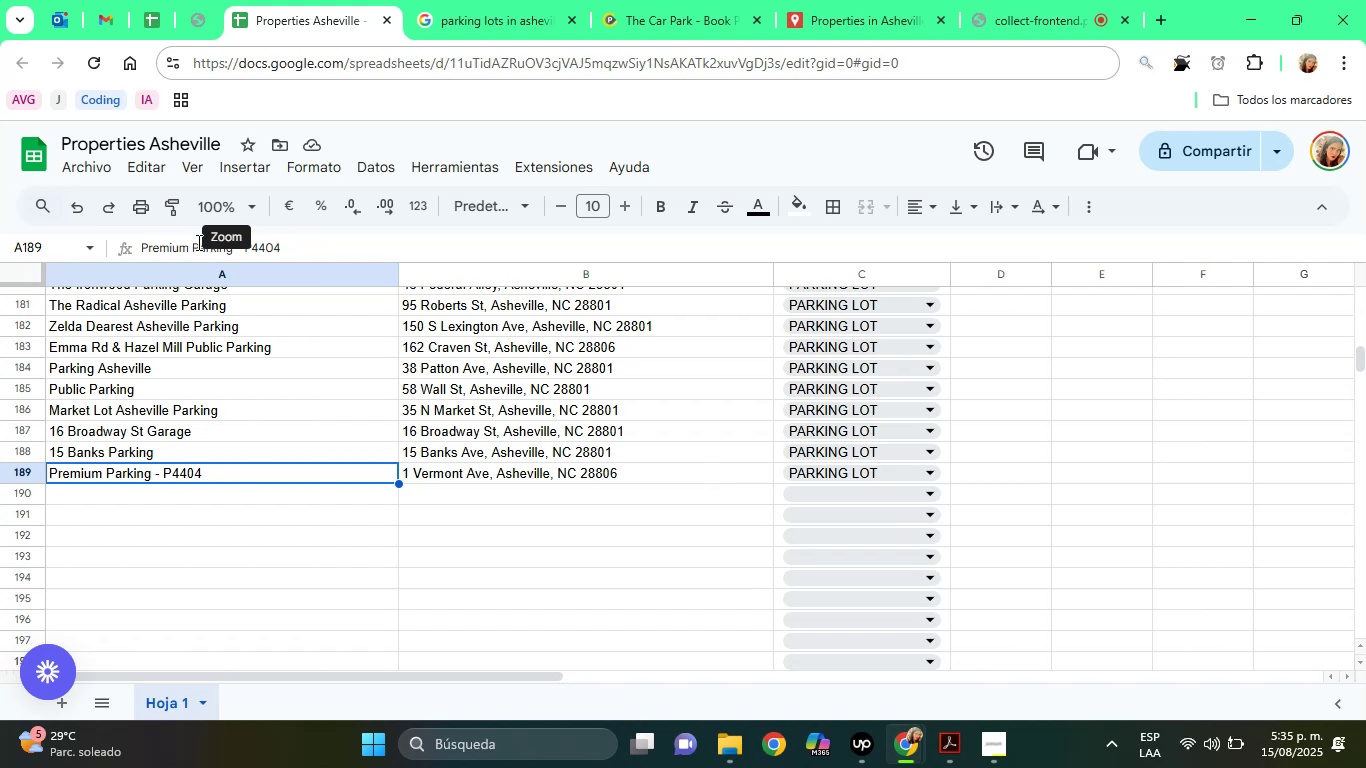 
double_click([201, 250])
 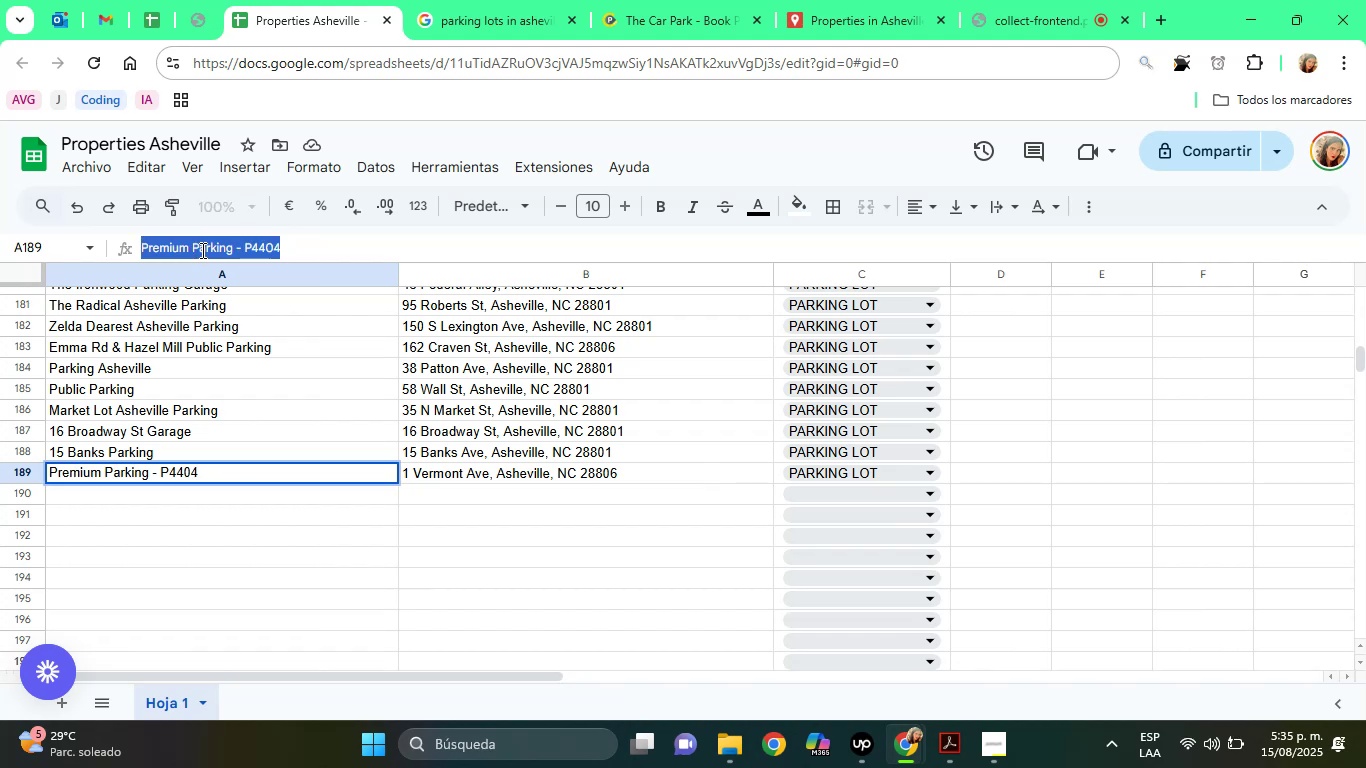 
triple_click([201, 250])
 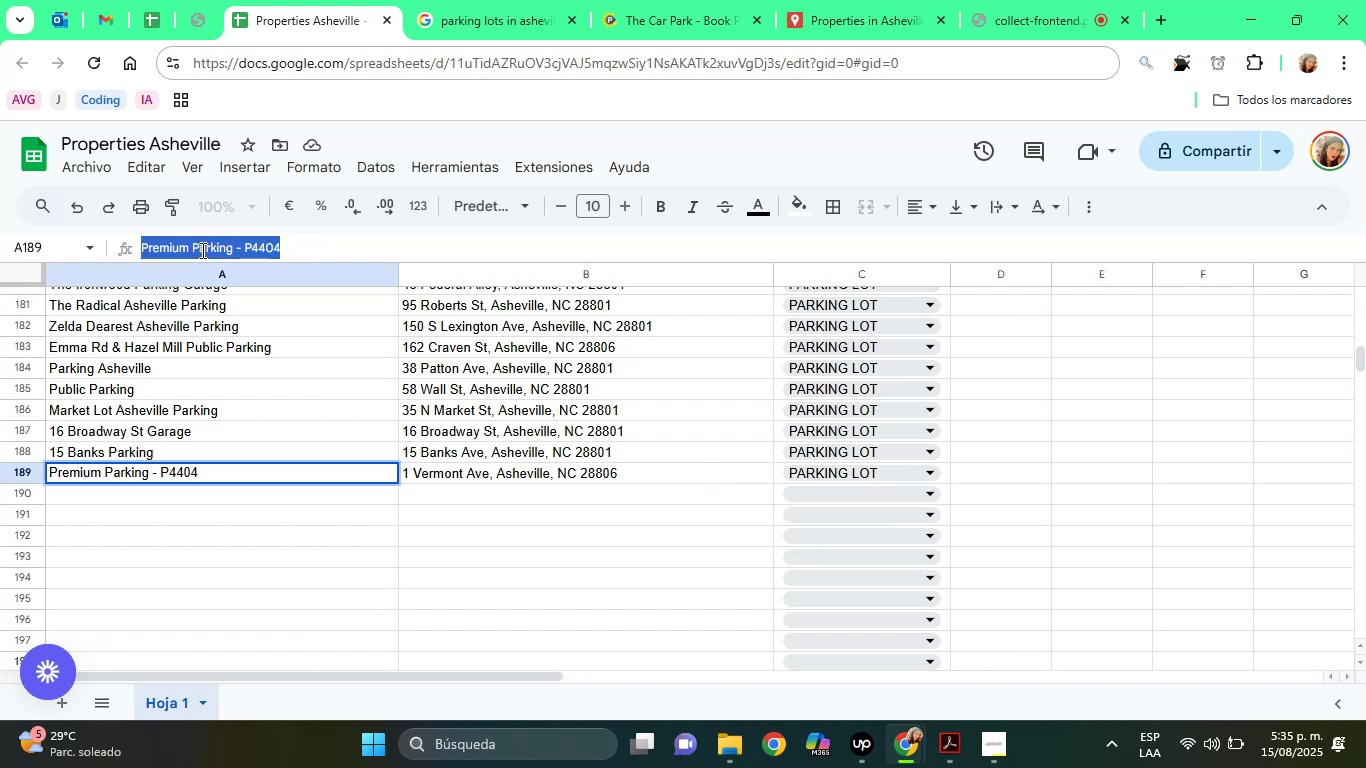 
right_click([201, 250])
 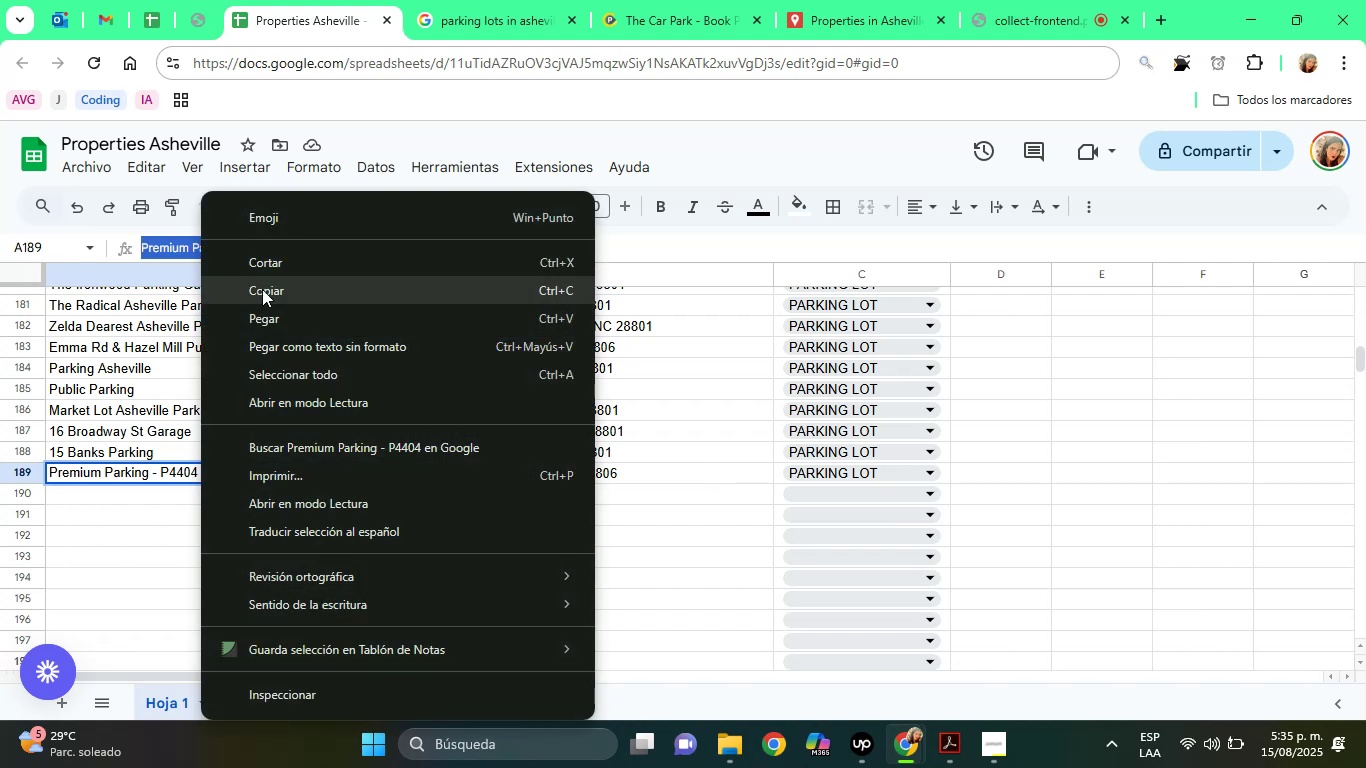 
left_click([265, 293])
 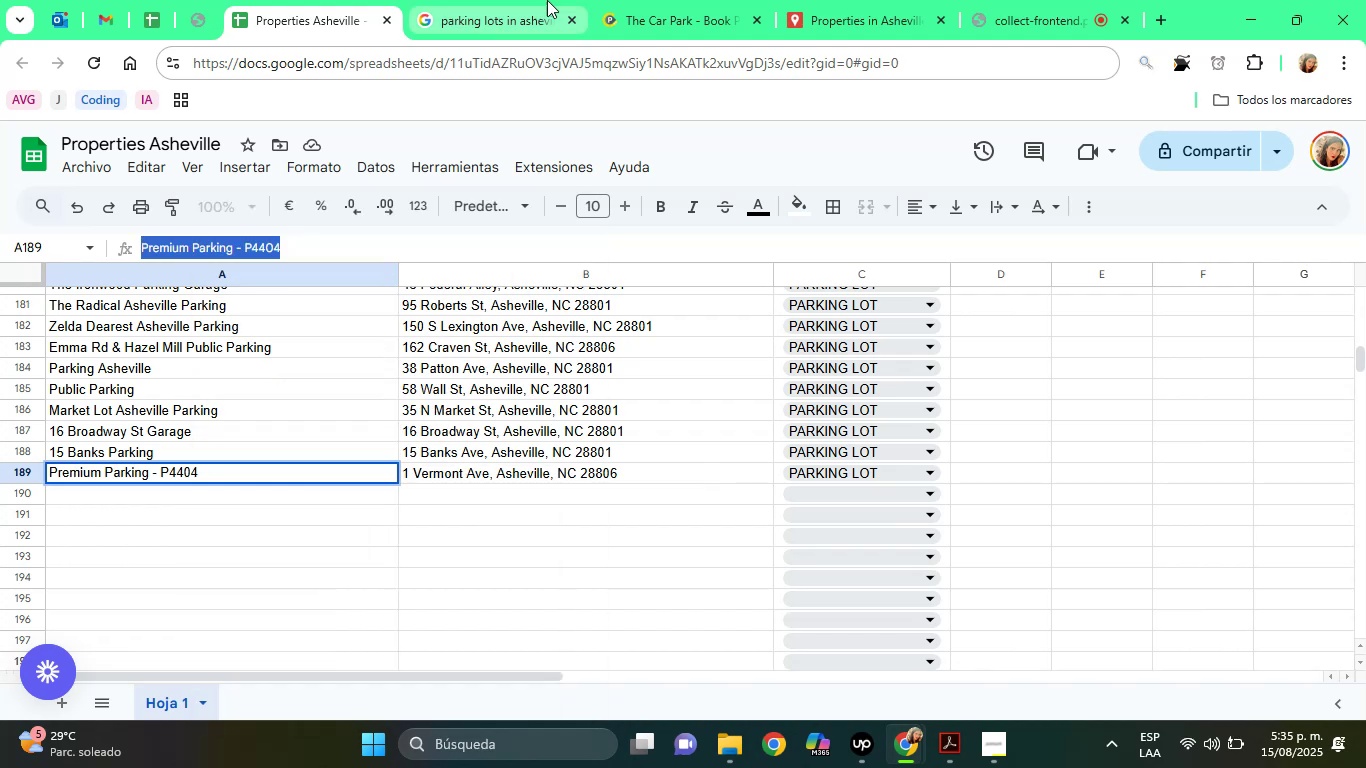 
left_click([547, 0])
 